 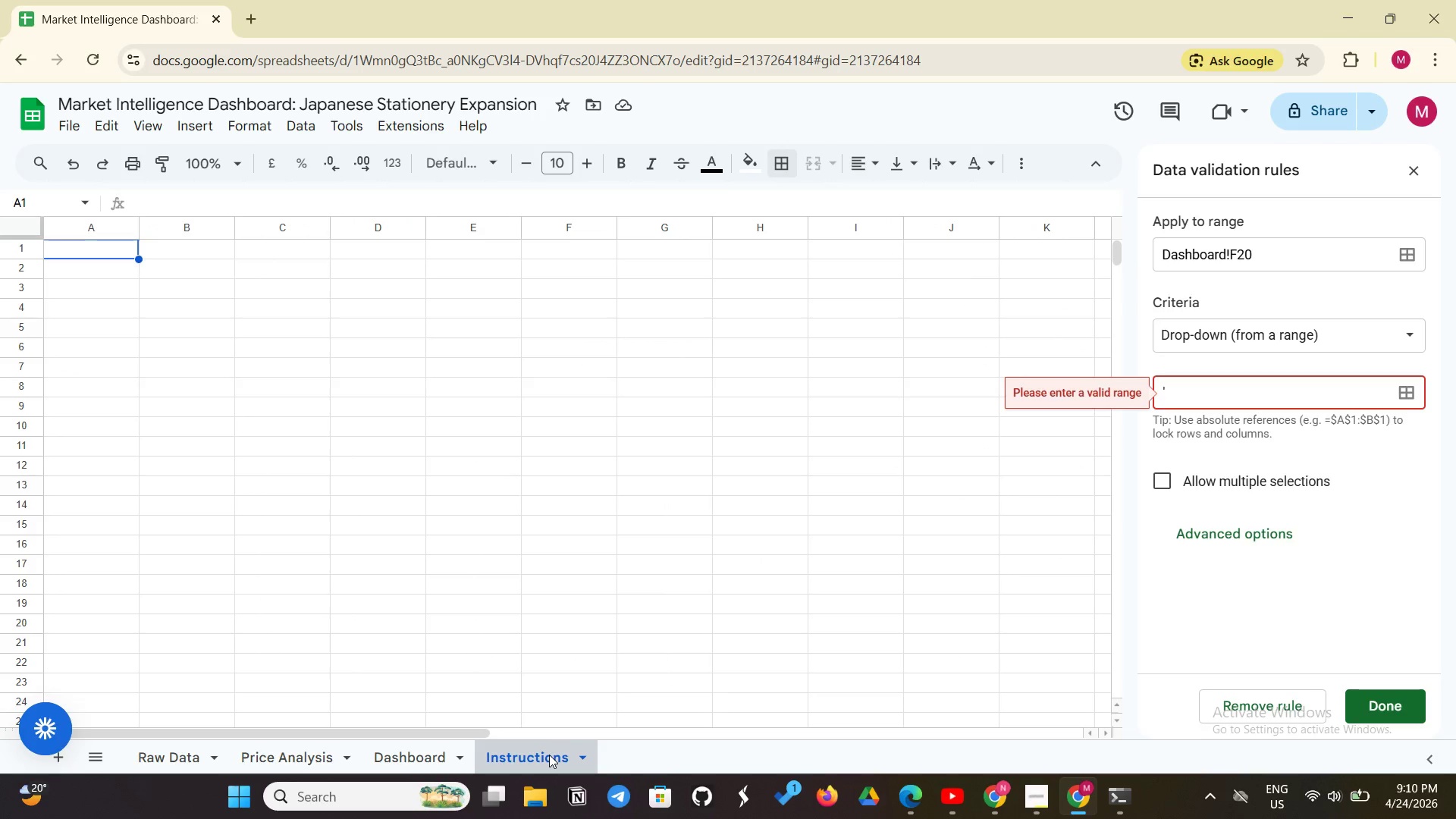 
left_click([421, 753])
 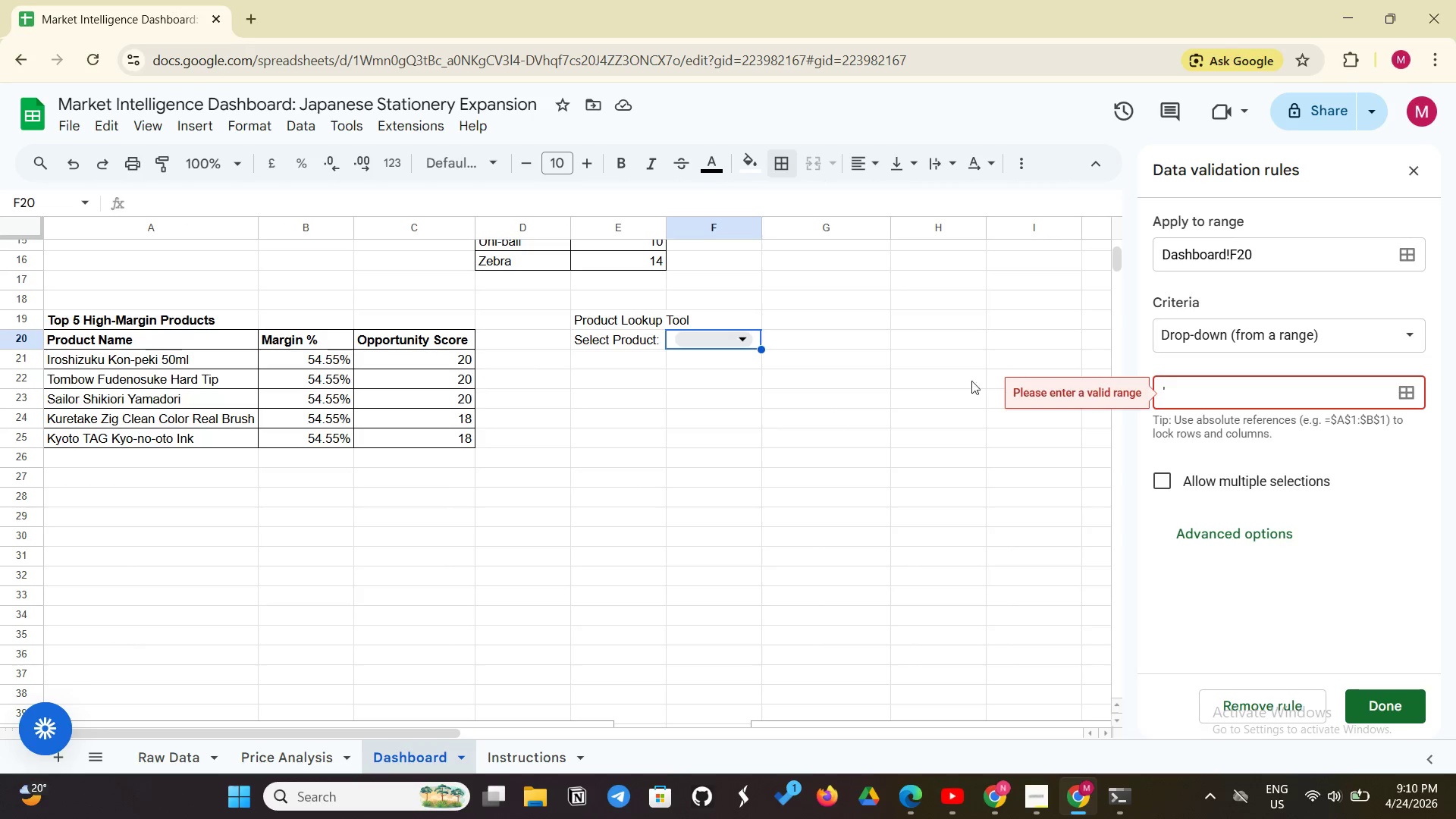 
left_click([1202, 389])
 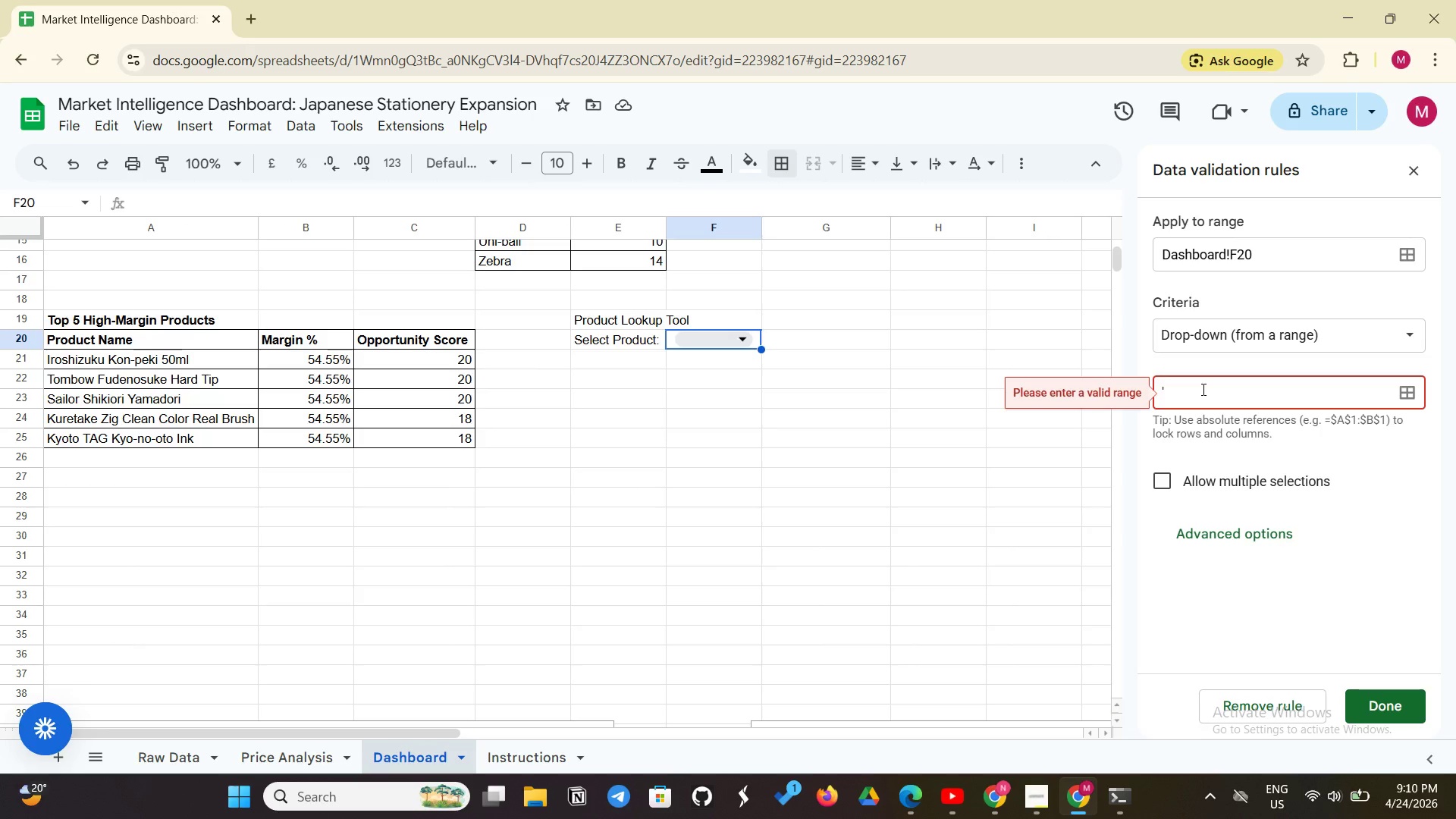 
type(Raw )
 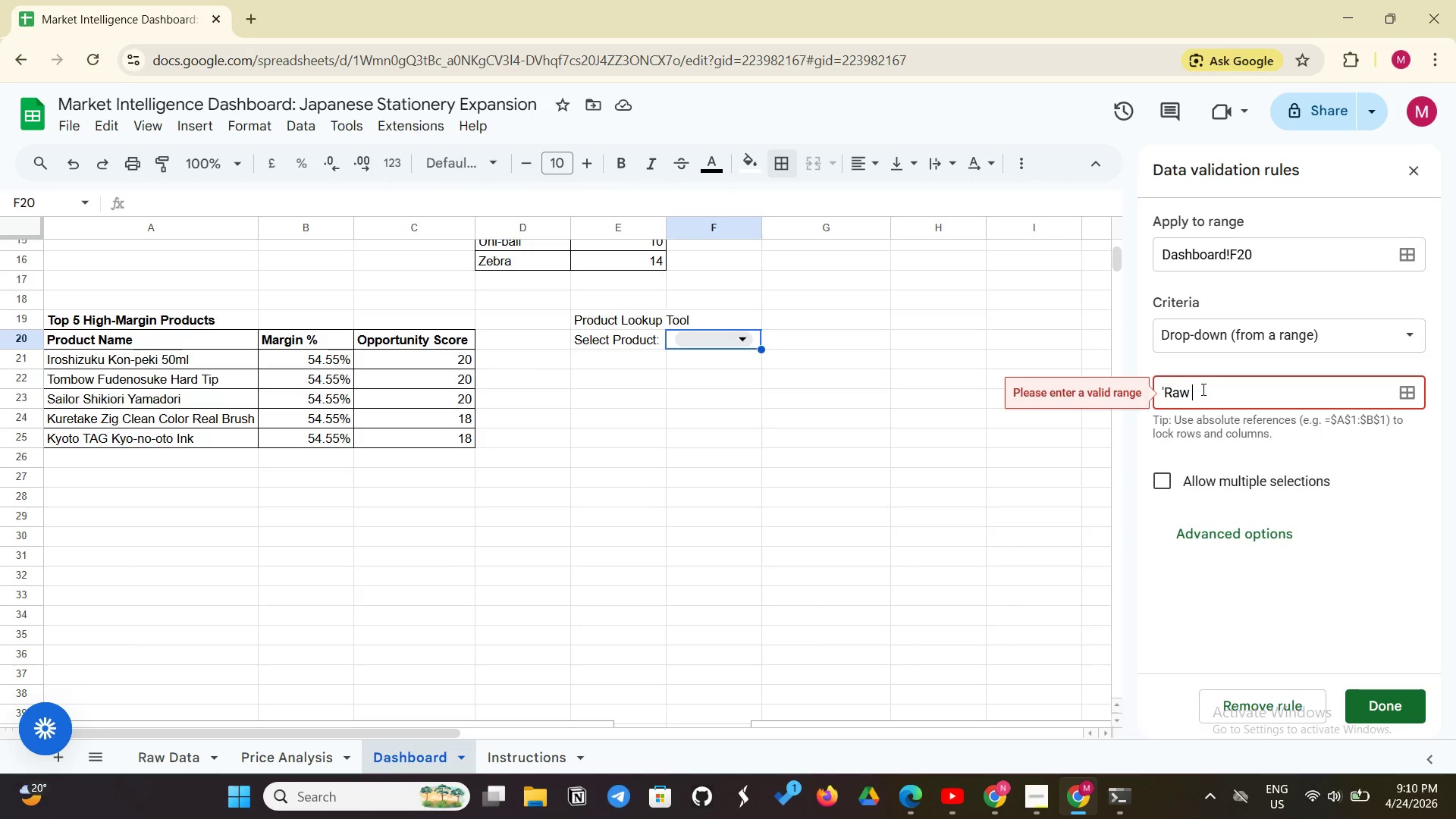 
hold_key(key=ShiftLeft, duration=0.36)
 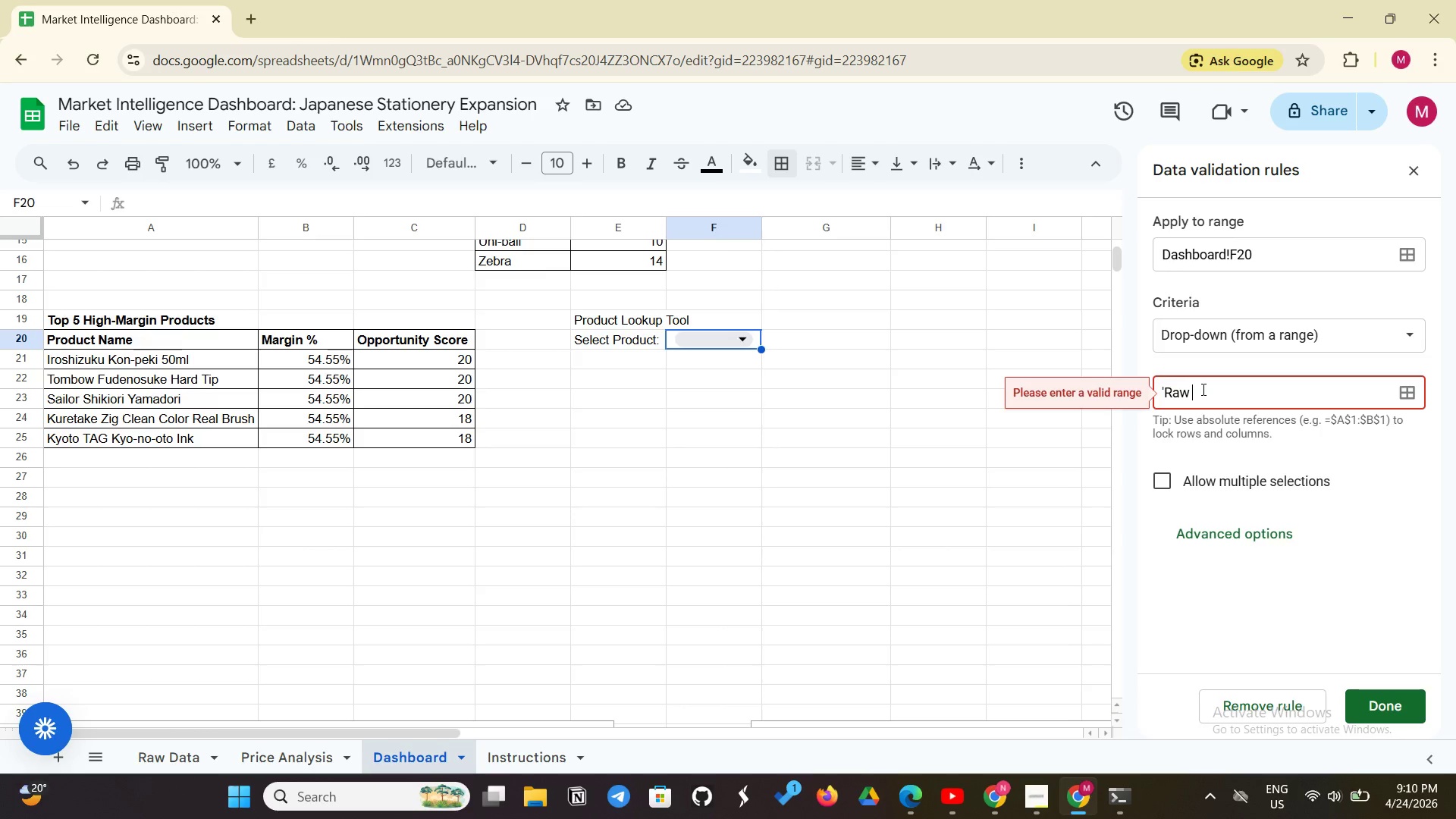 
type(Data'!B2:B)
 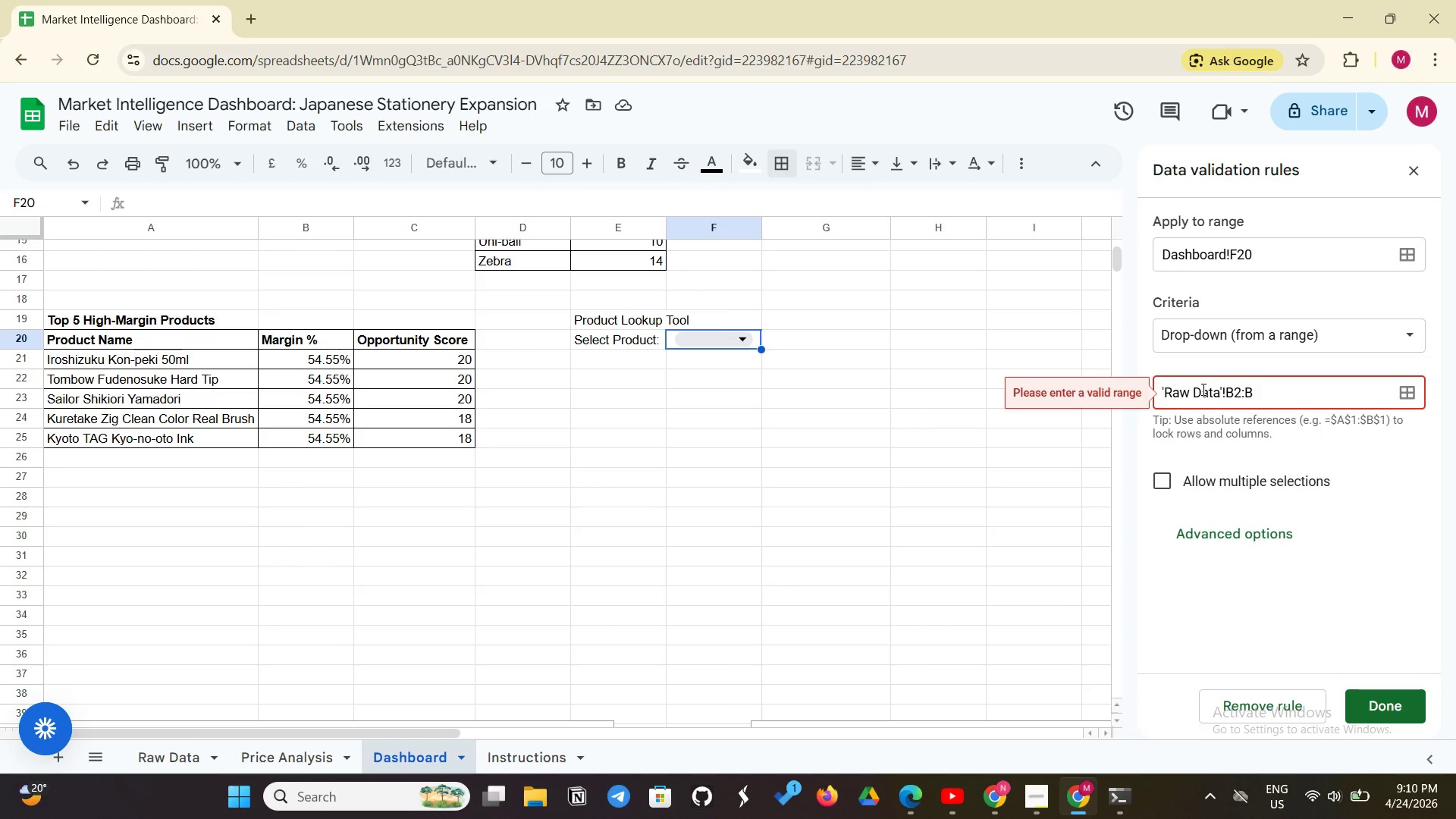 
key(Shift+0)
 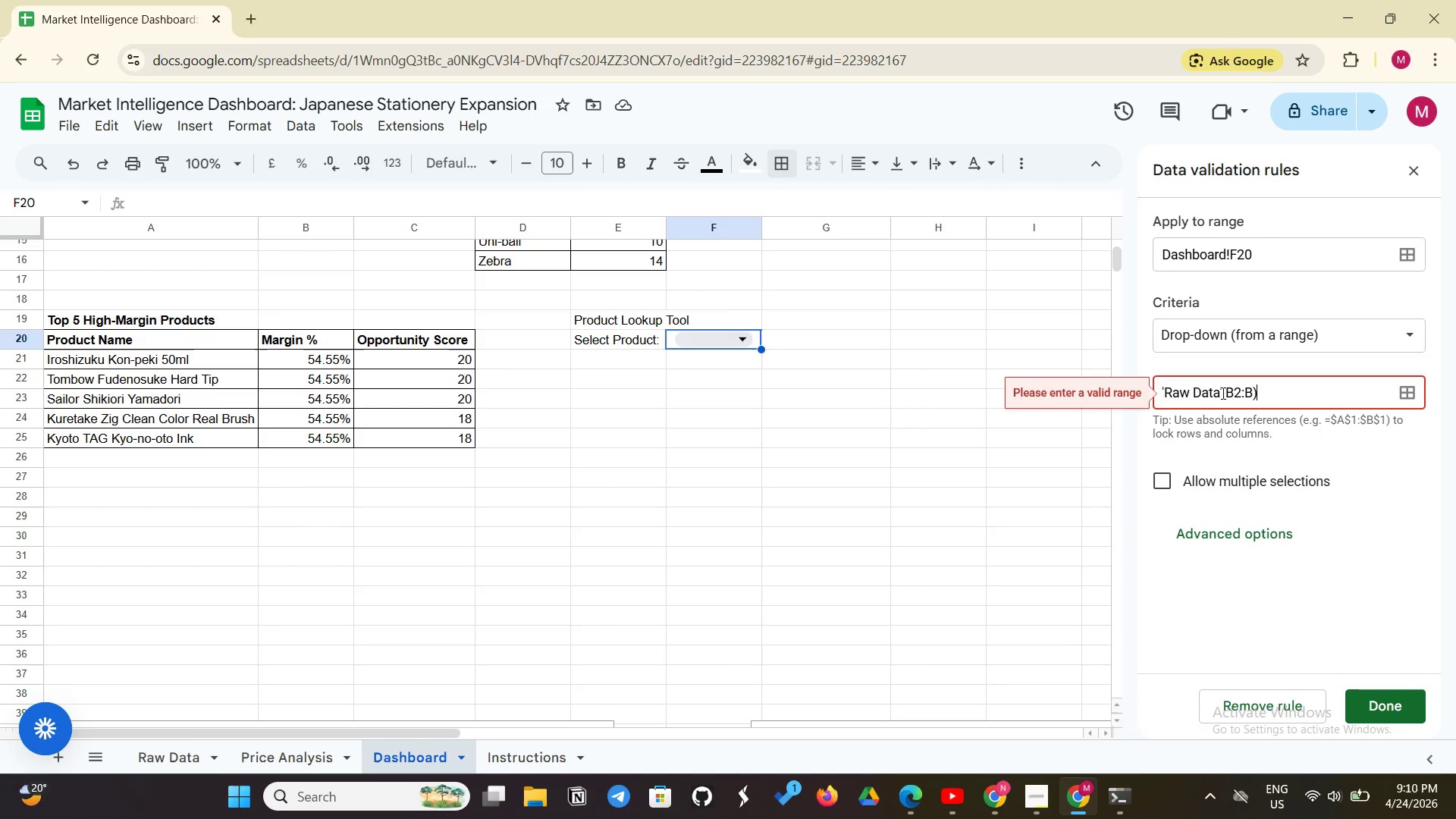 
left_click([1225, 395])
 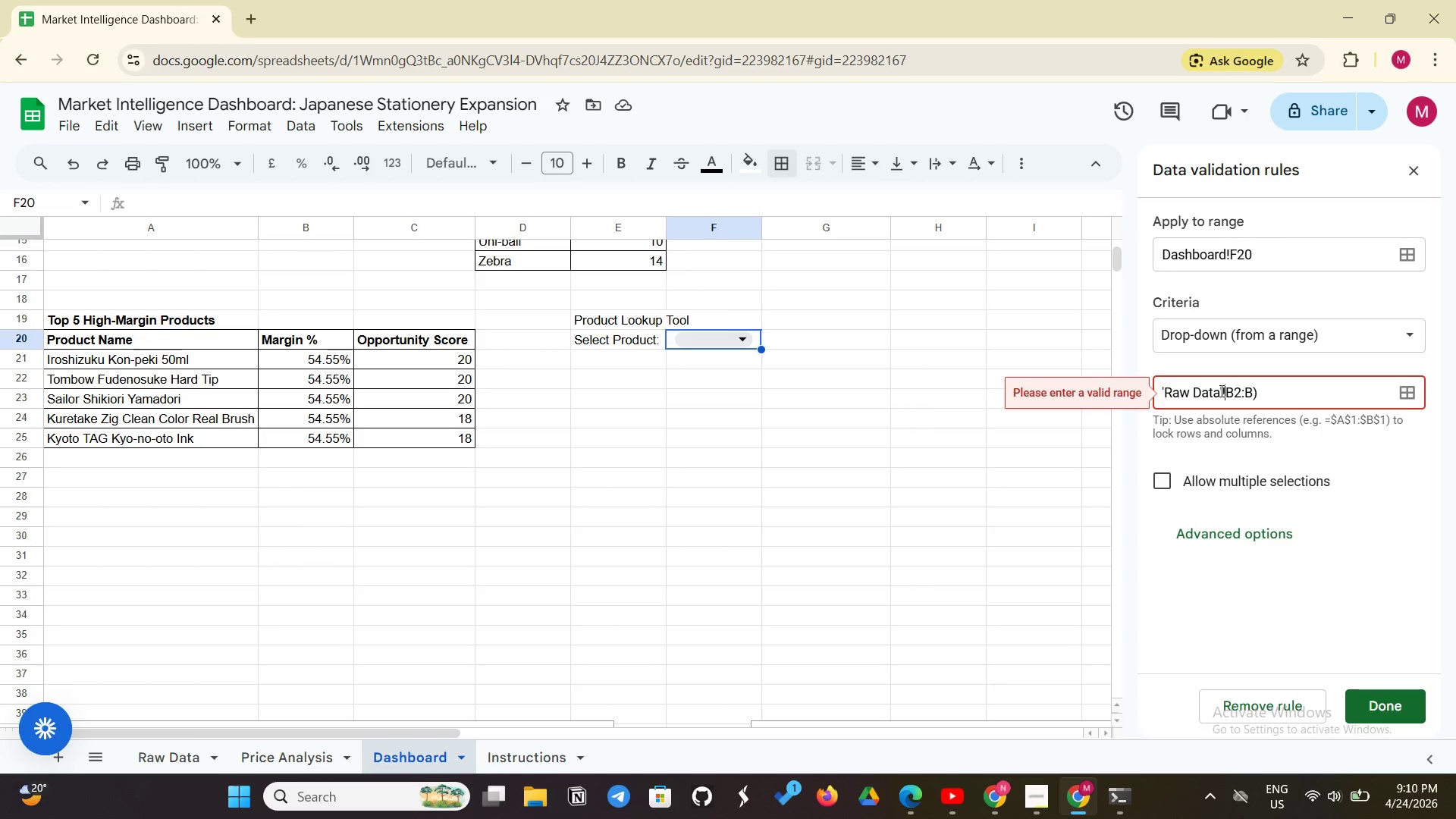 
left_click([1220, 391])
 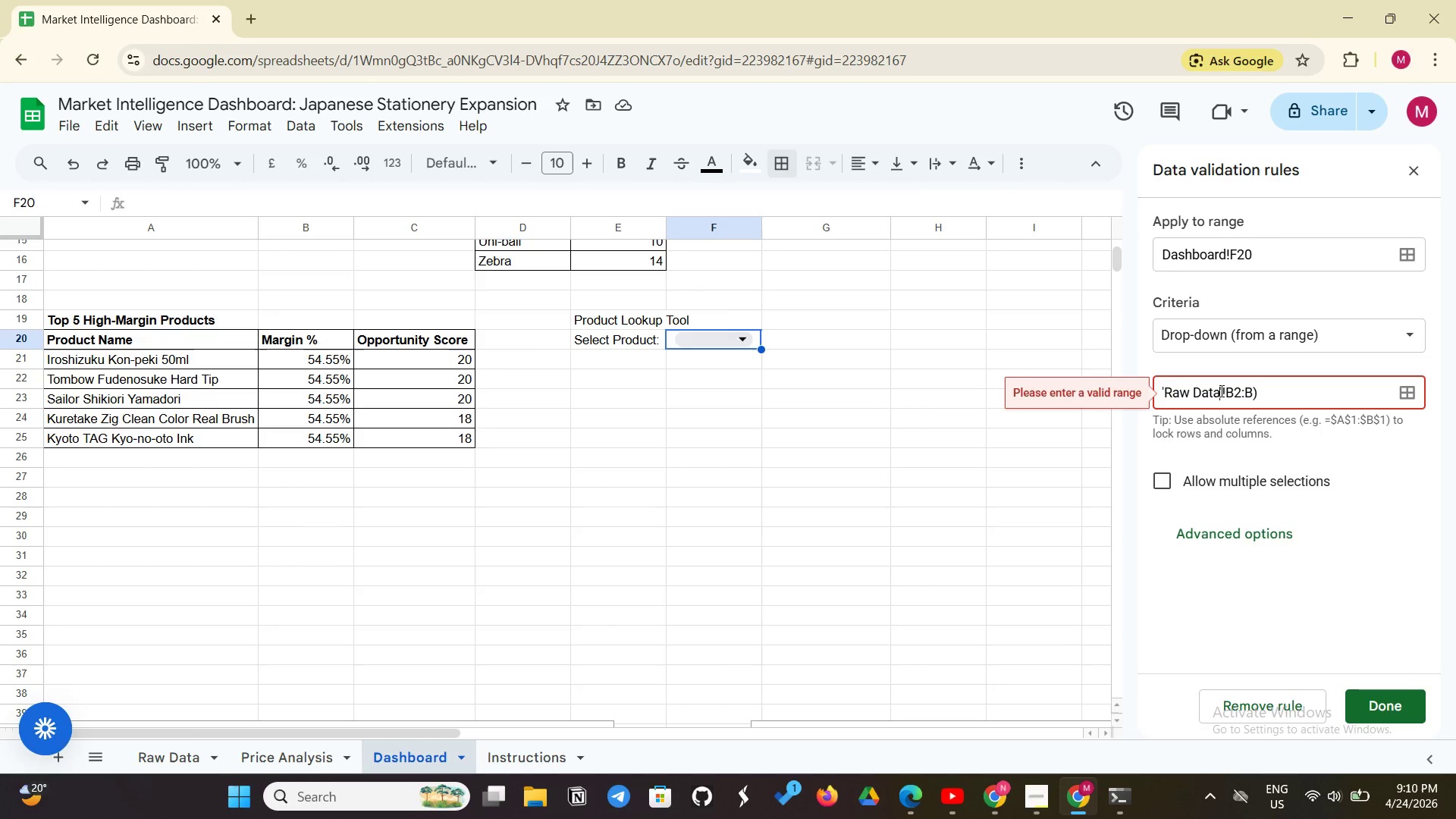 
left_click([1269, 391])
 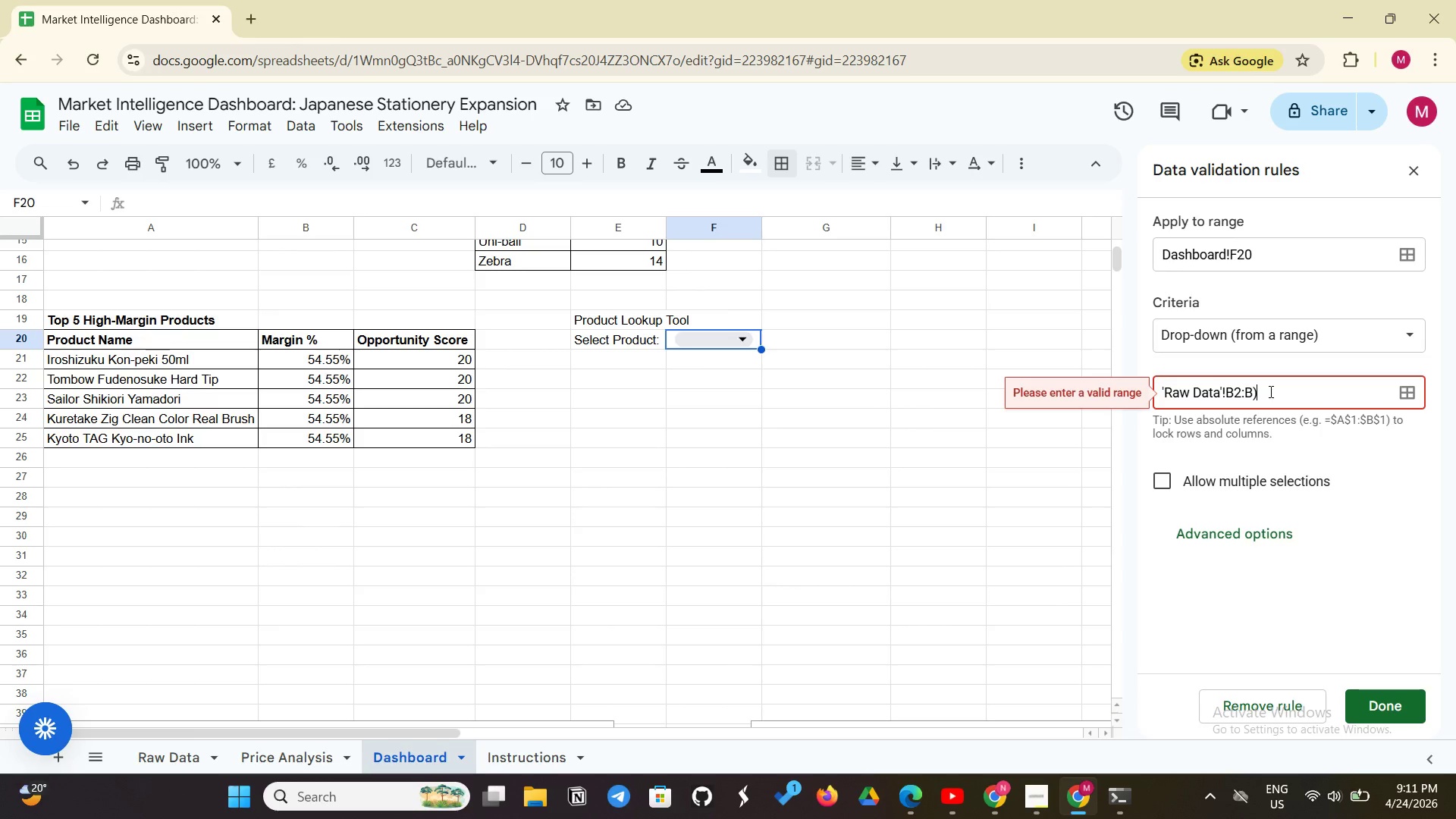 
key(Backspace)
 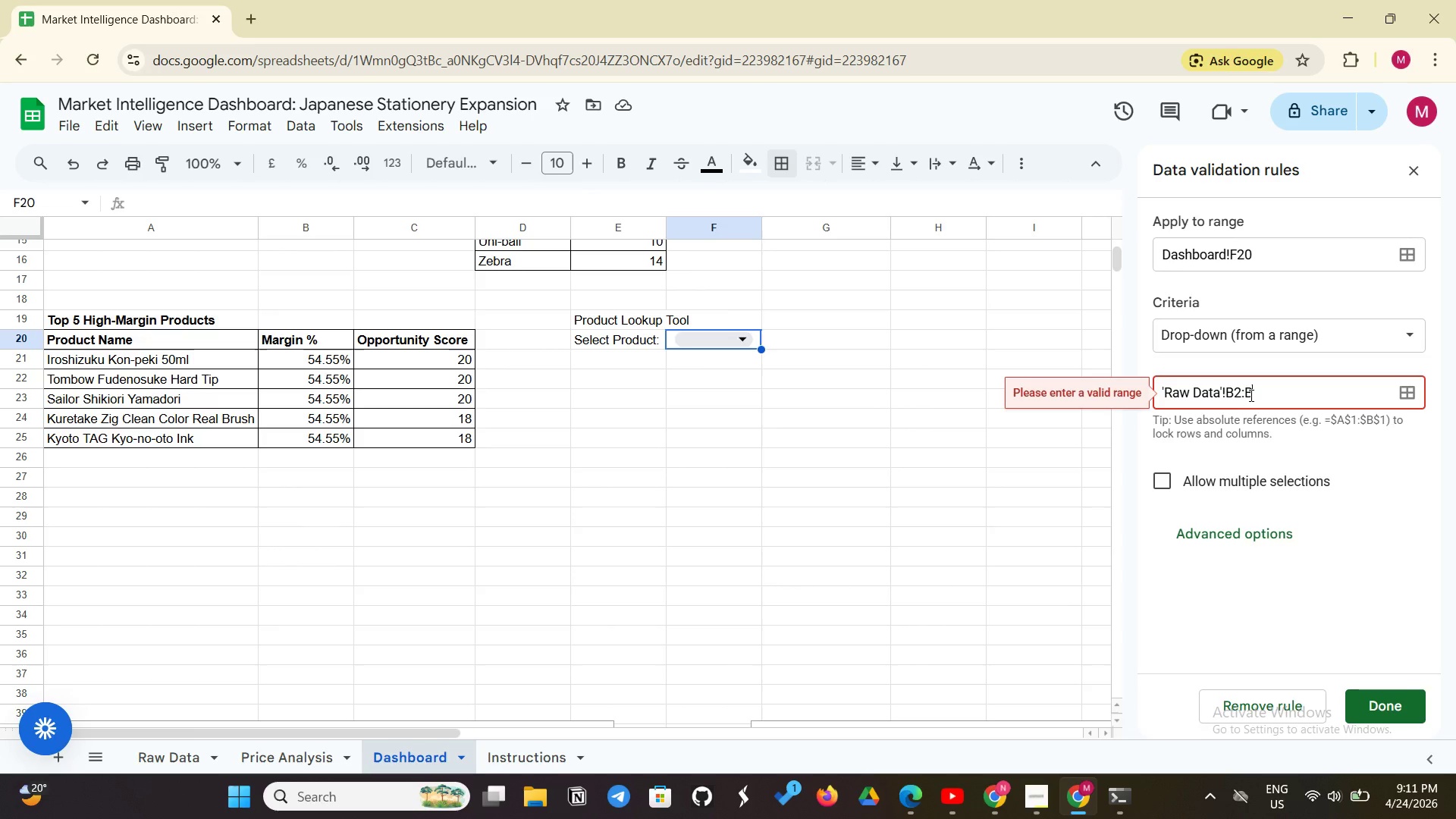 
wait(16.61)
 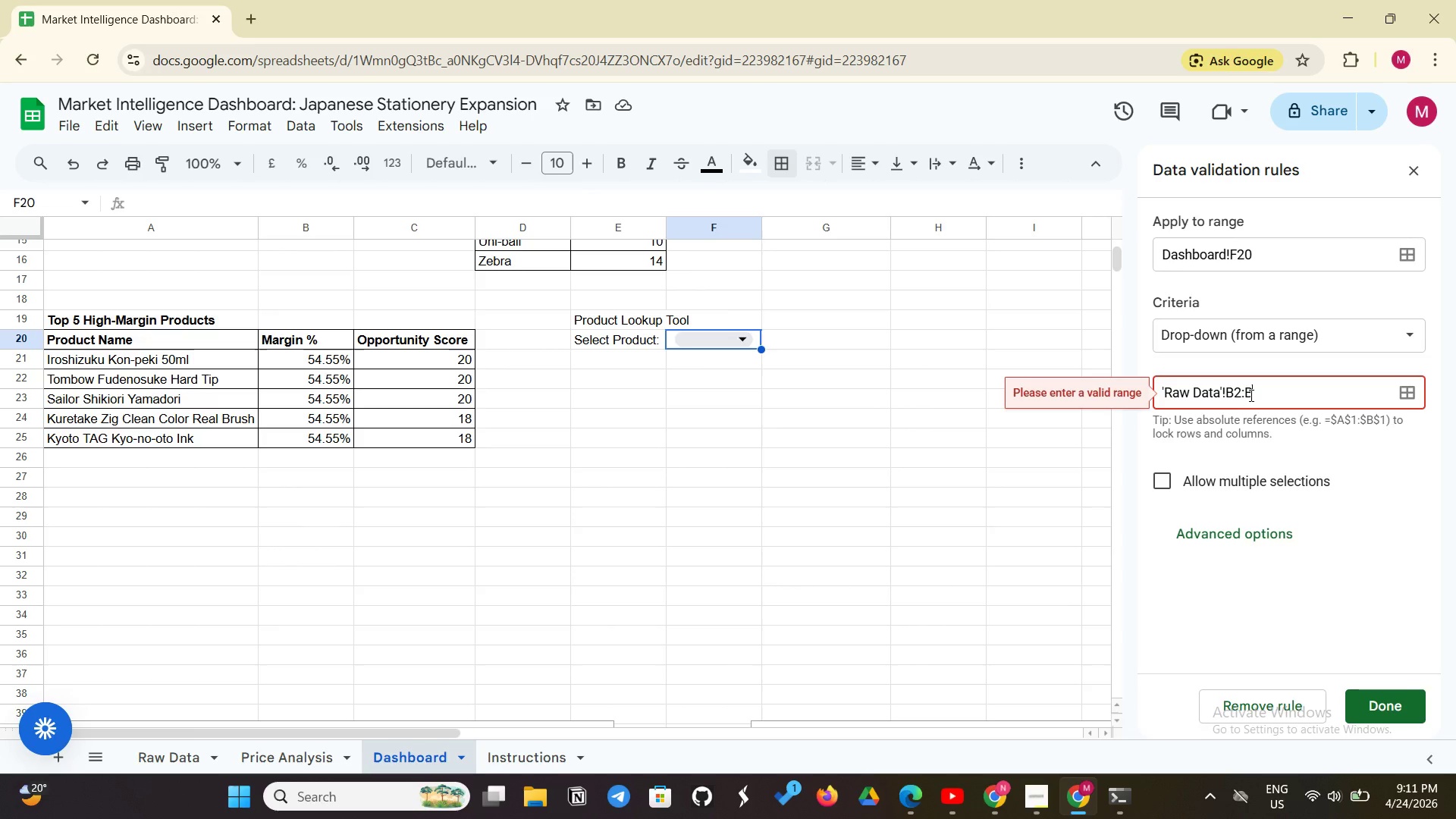 
left_click([1398, 705])
 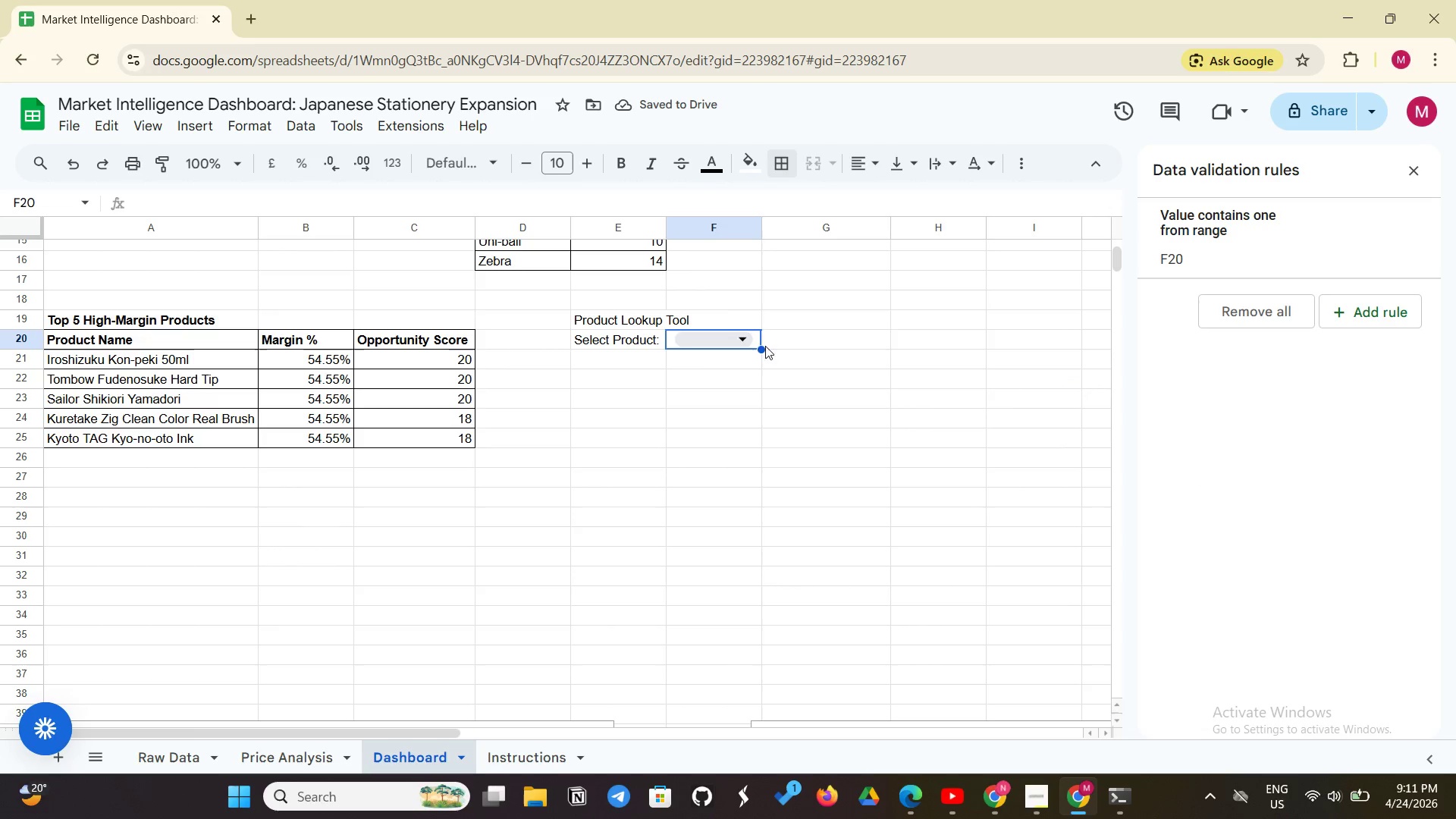 
left_click([745, 341])
 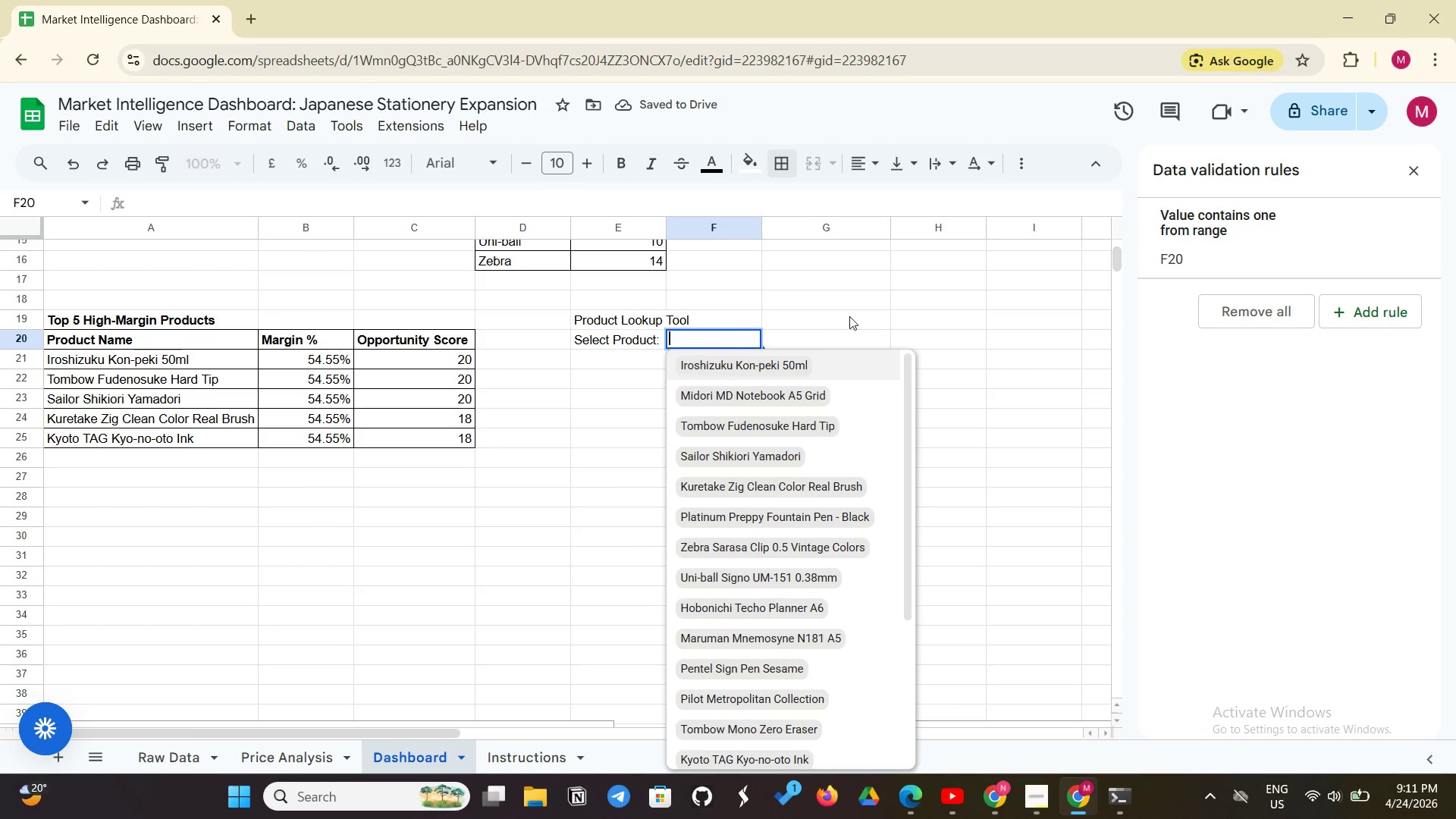 
left_click([855, 315])
 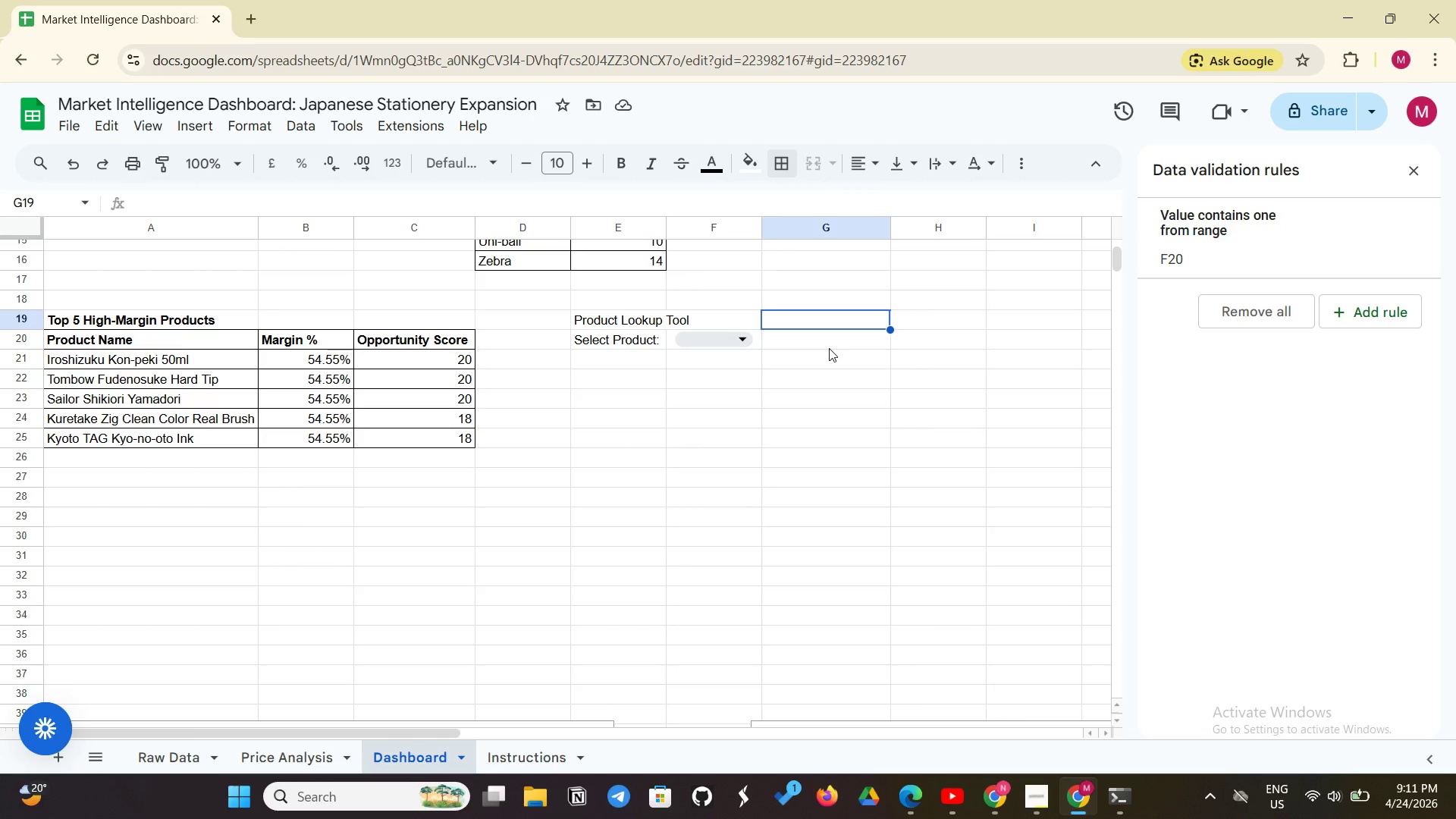 
wait(10.2)
 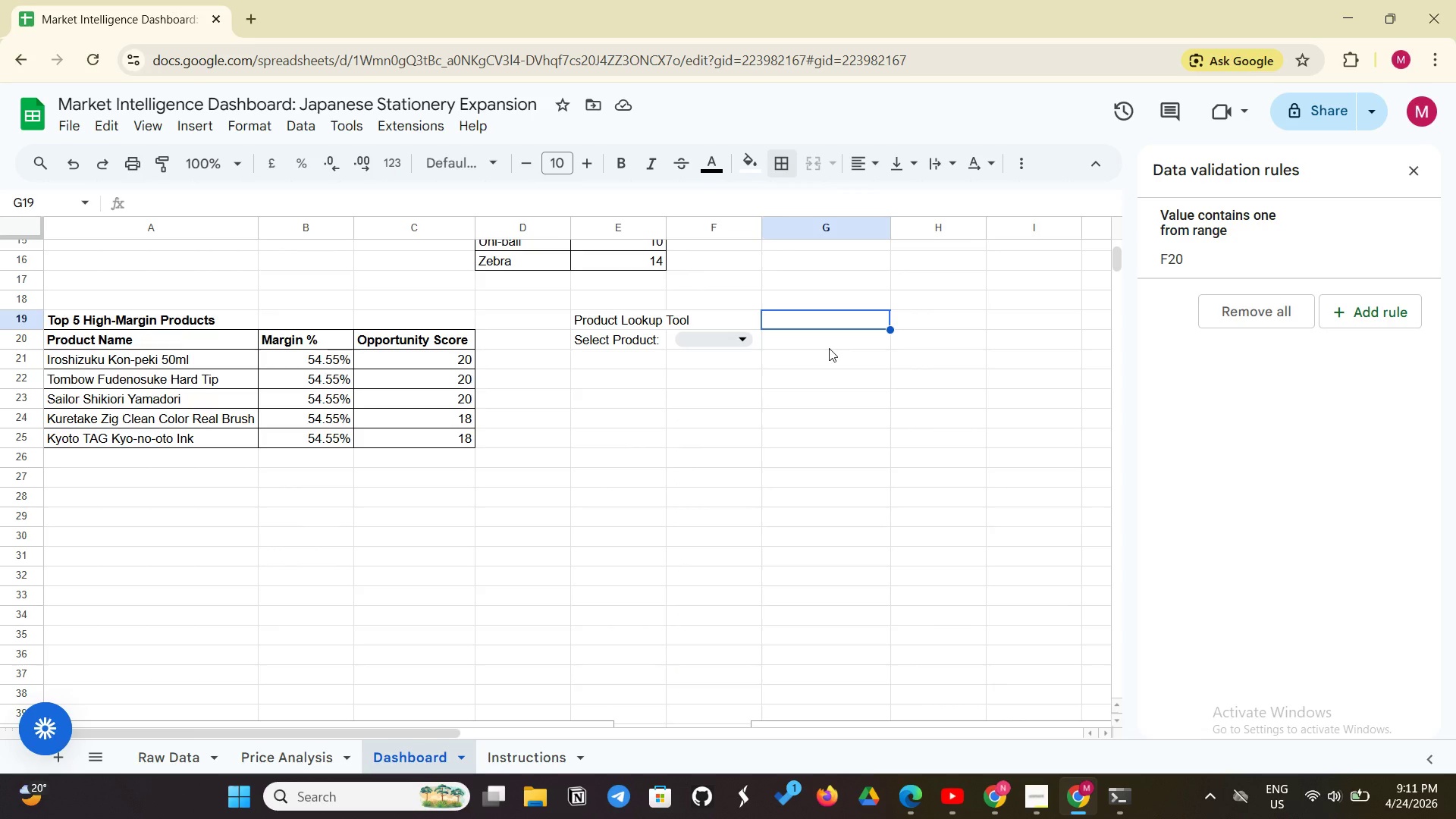 
left_click([619, 356])
 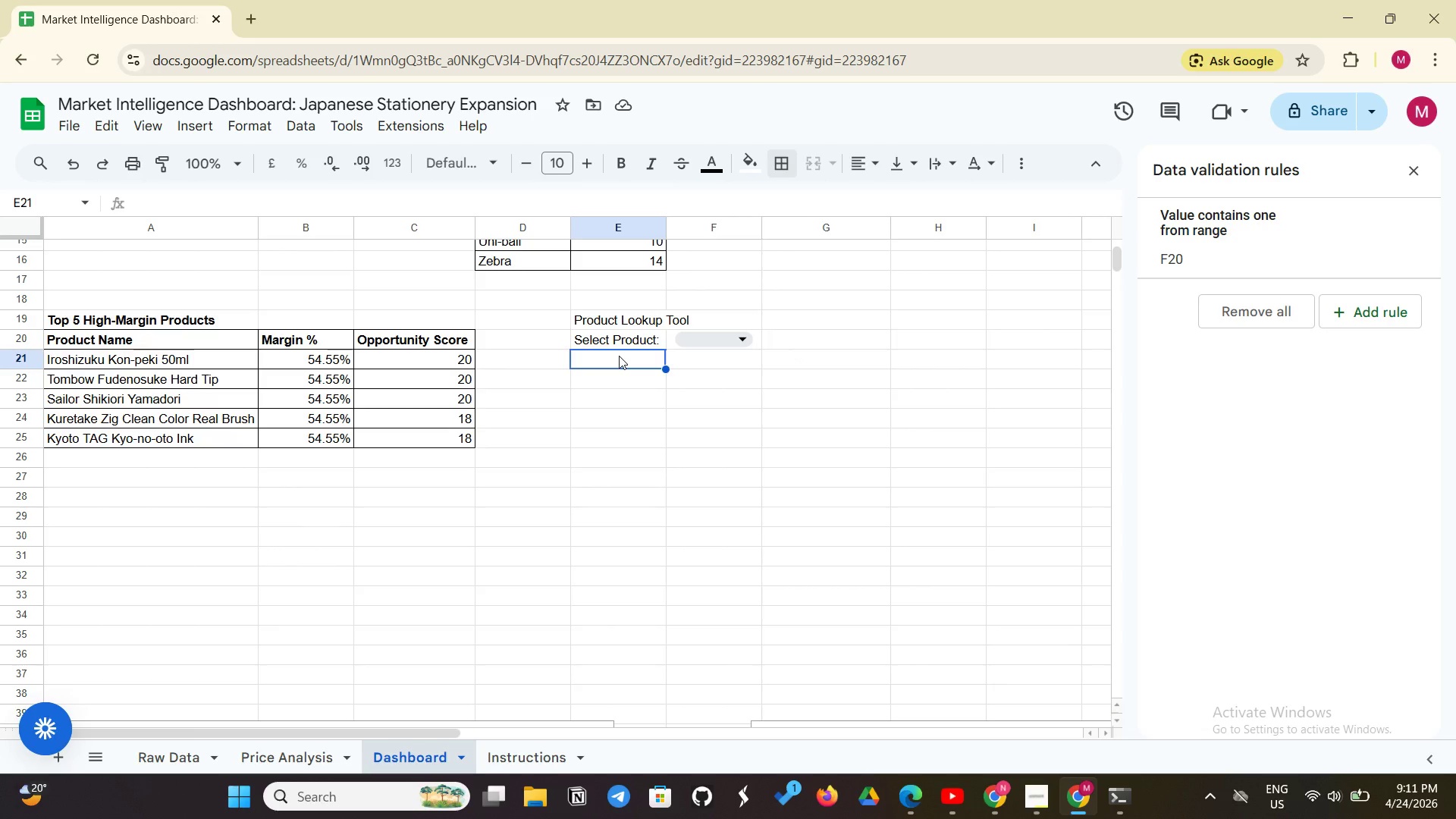 
type(Wholesa)
 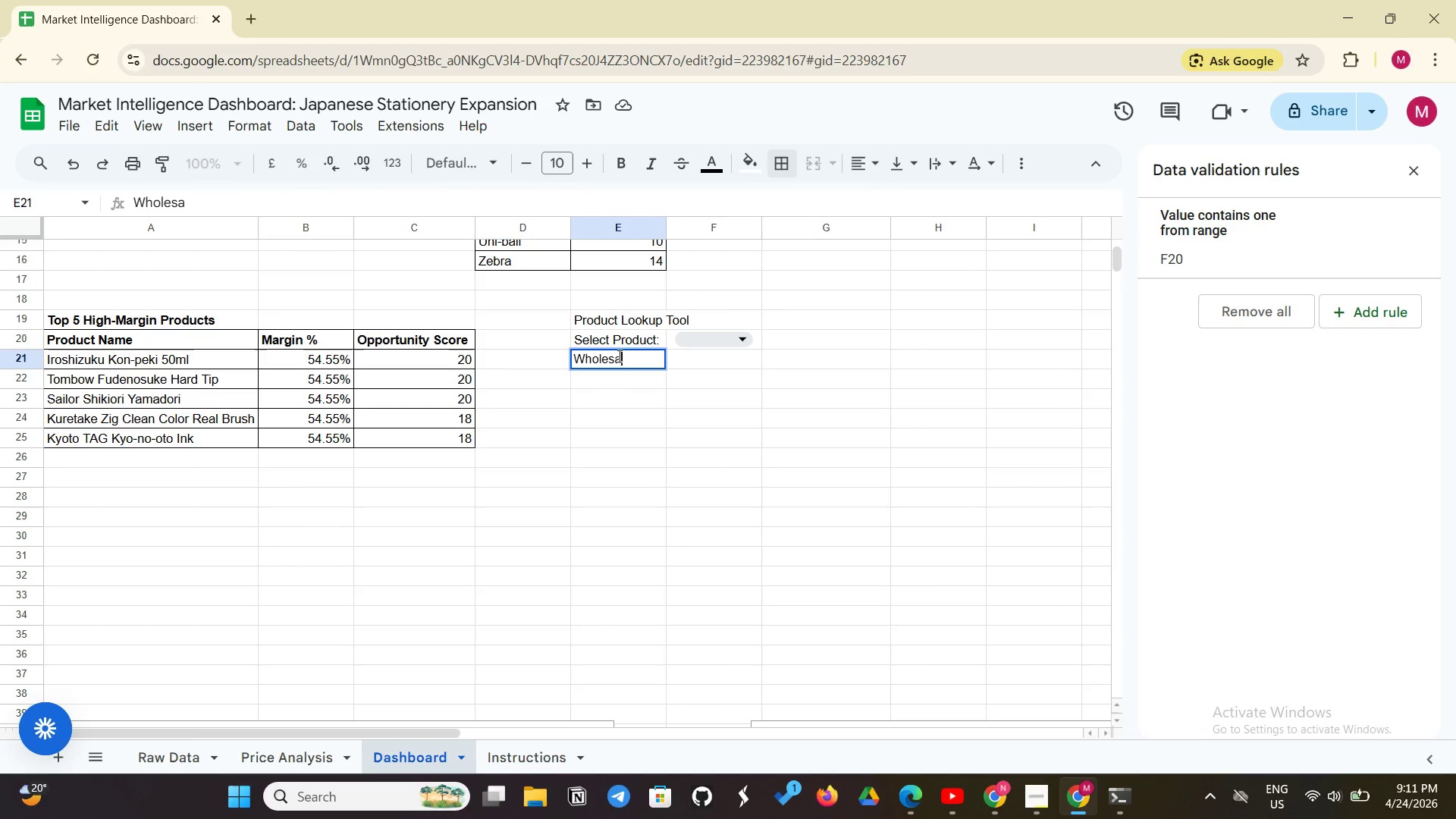 
wait(6.01)
 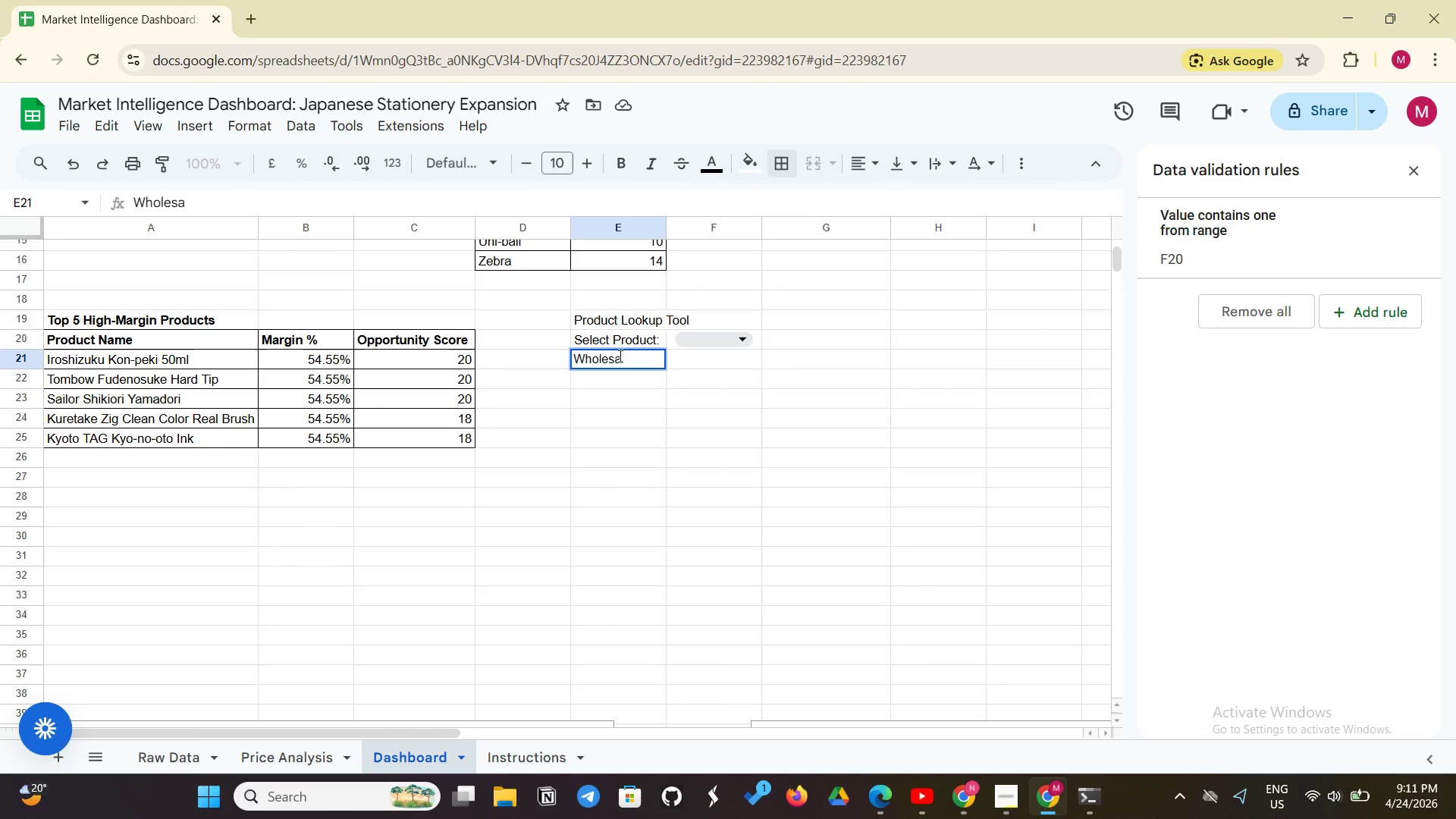 
type(le Cost)
 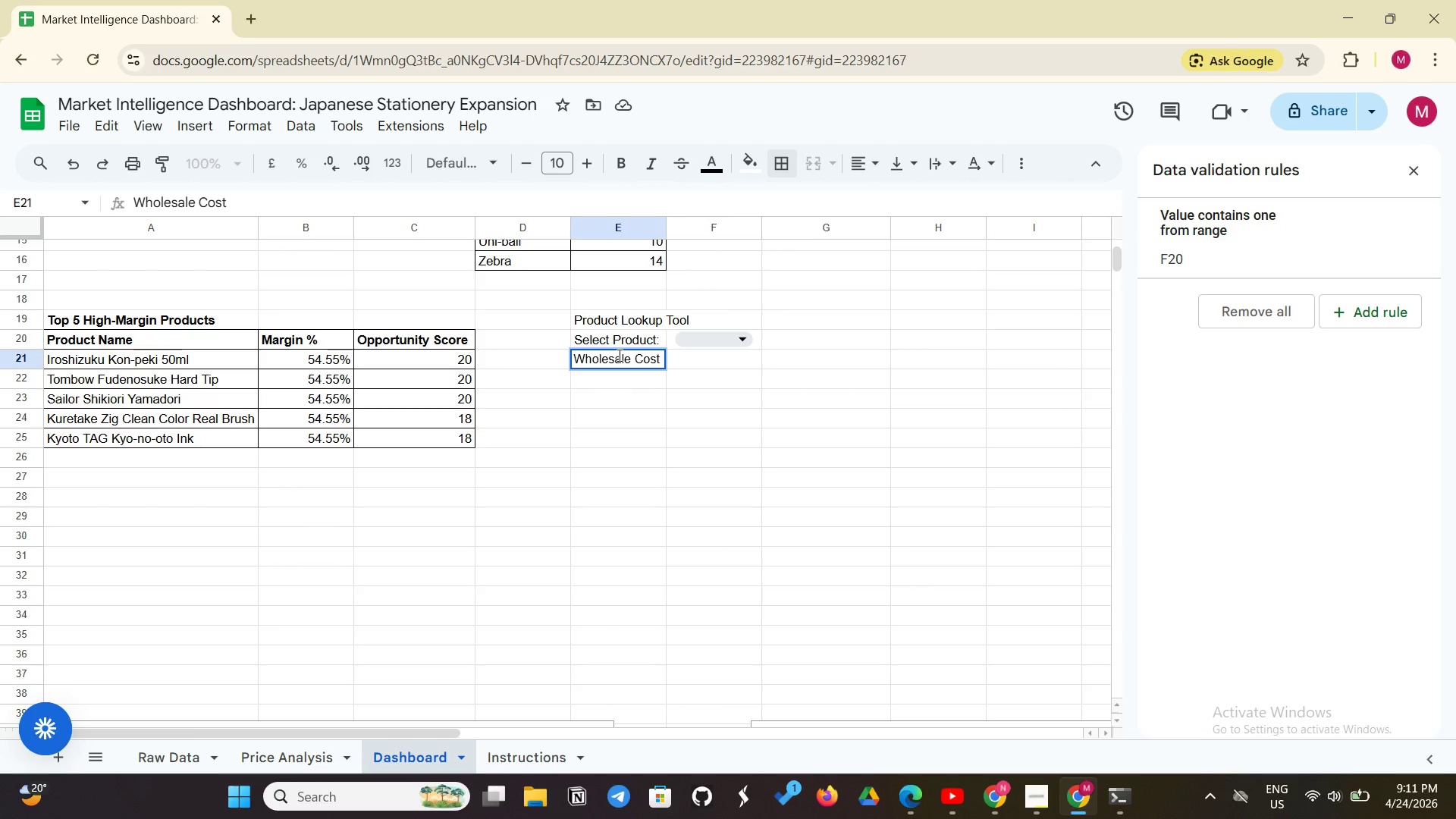 
key(Enter)
 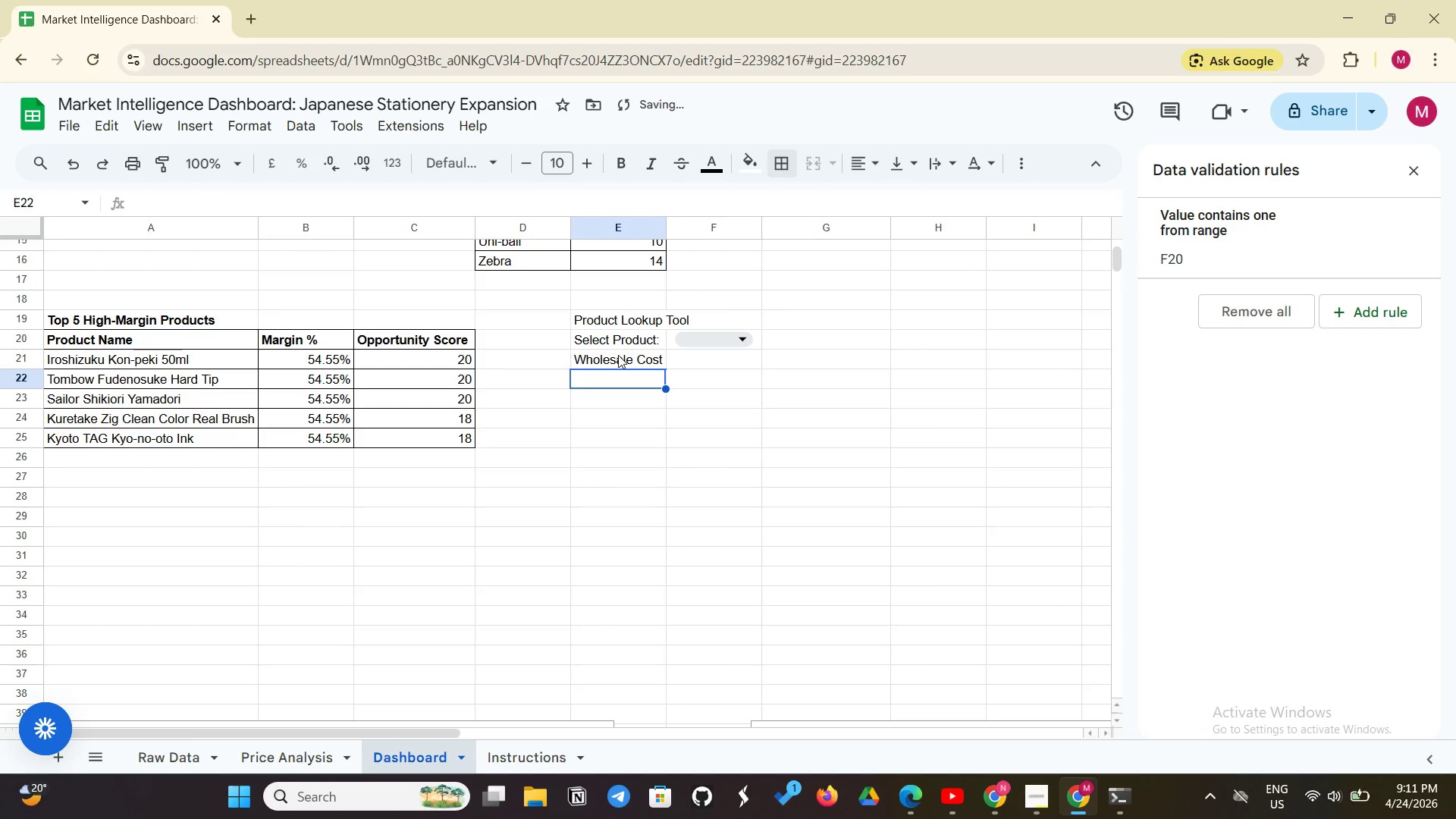 
type(Avg Market Price)
 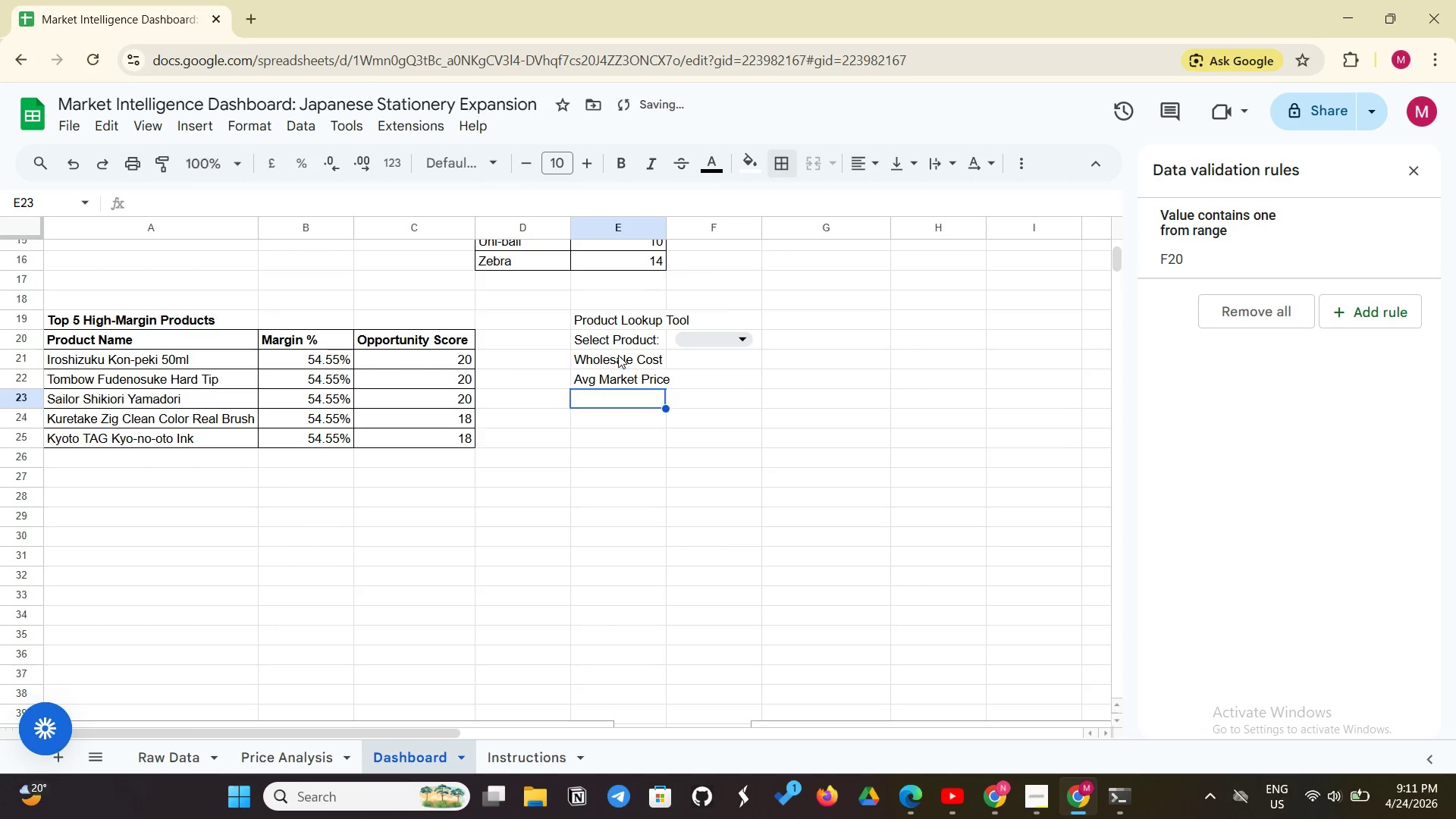 
key(Enter)
 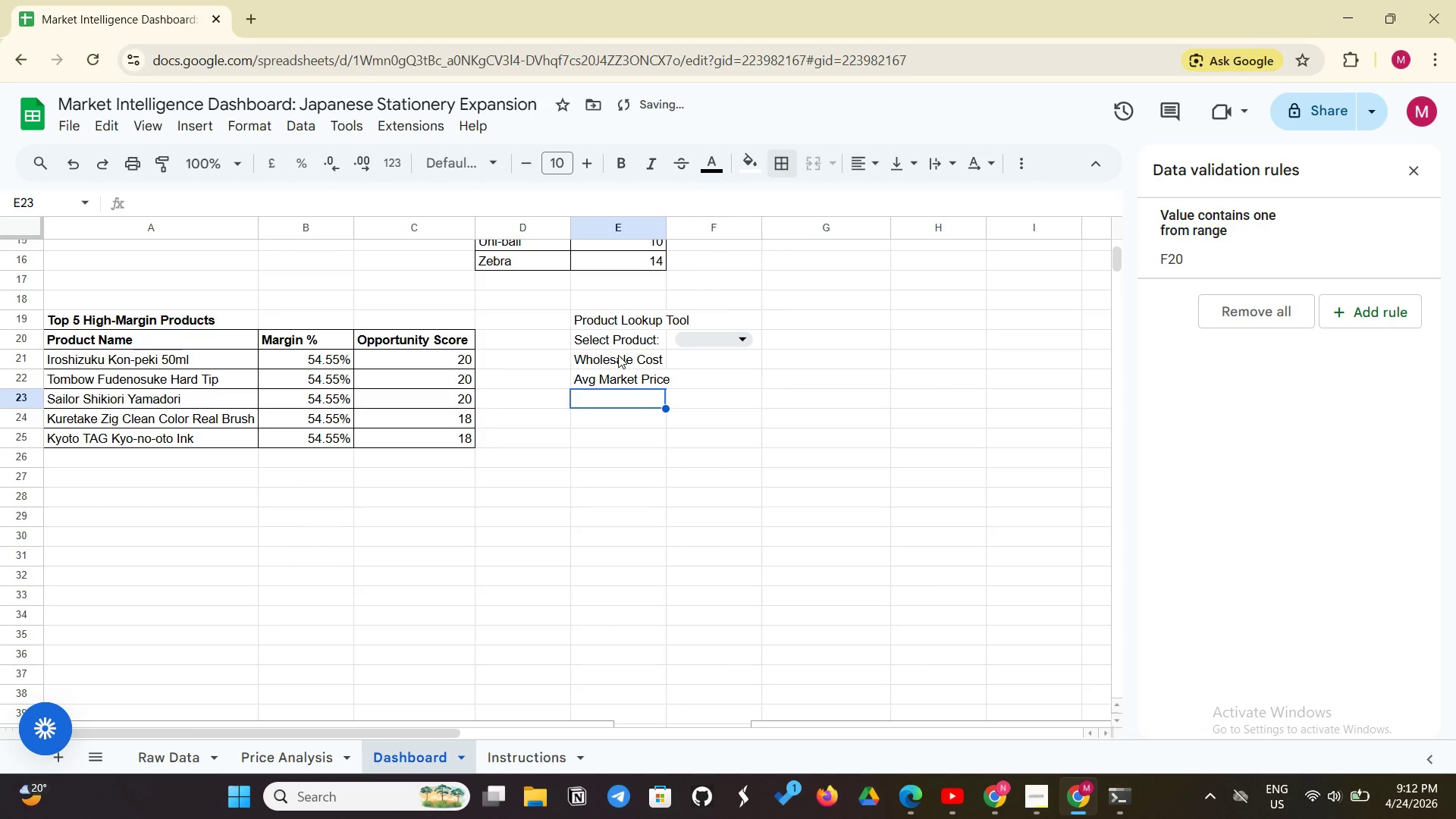 
type(Projected Retail Price)
 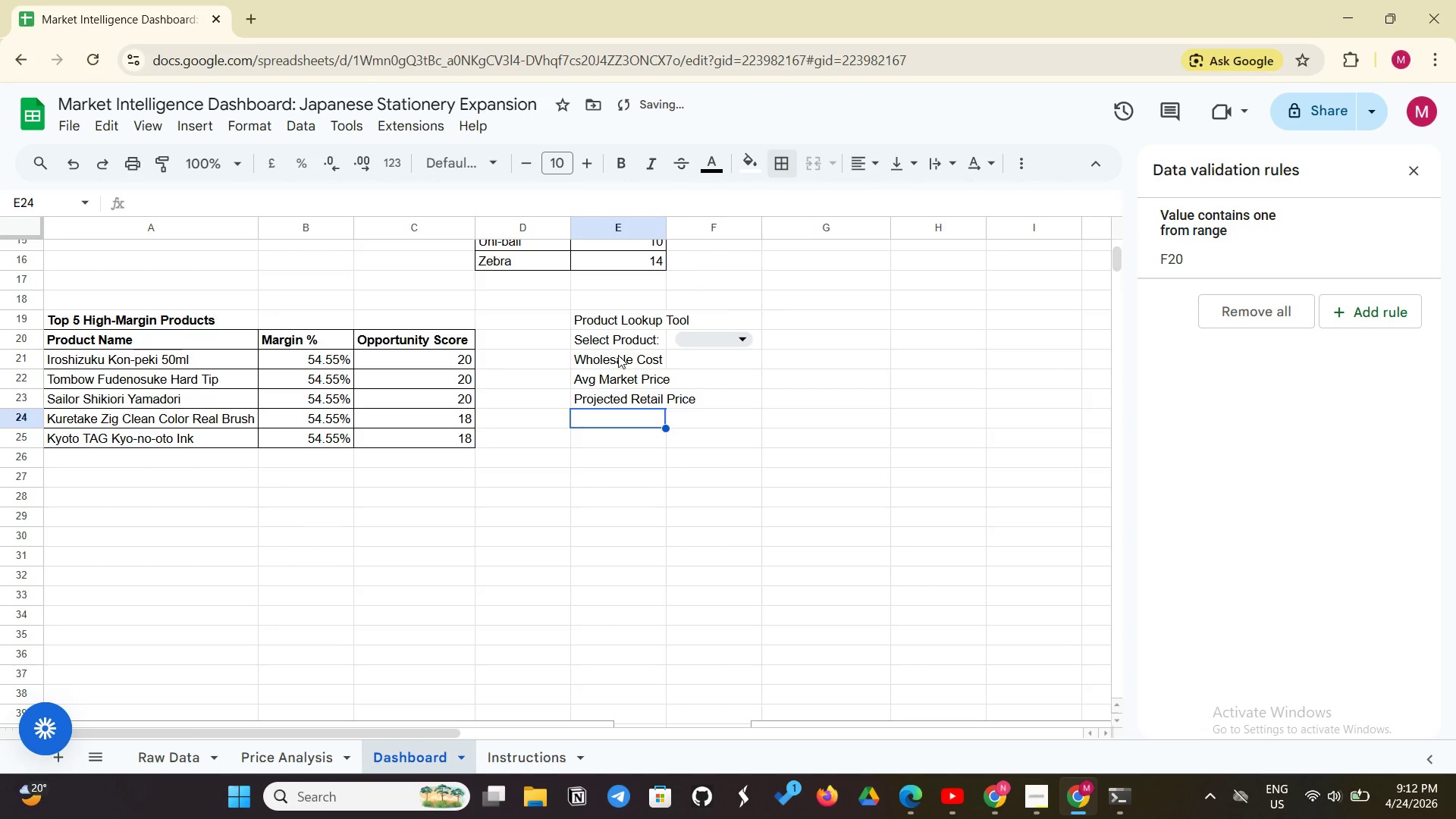 
 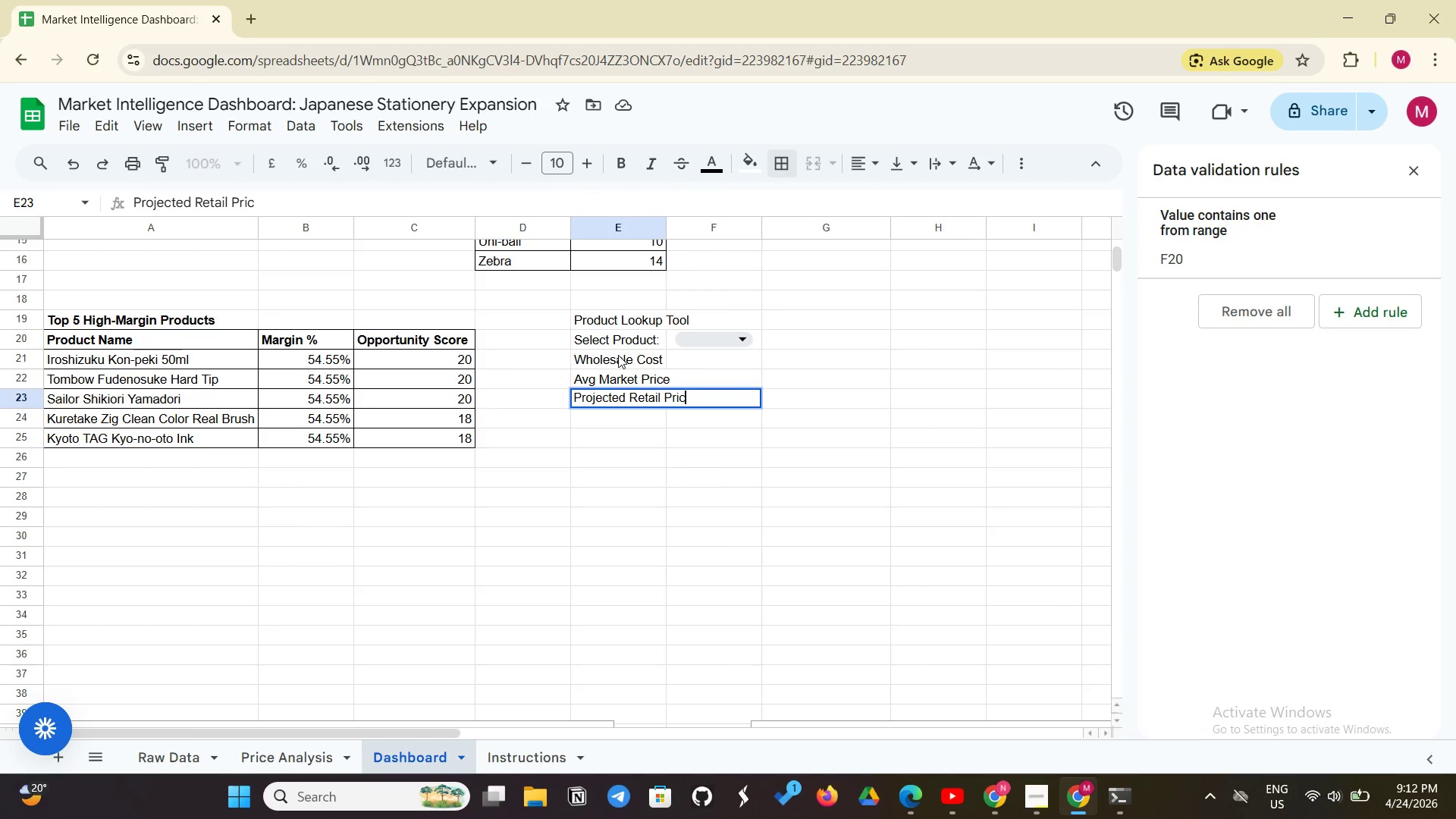 
key(Enter)
 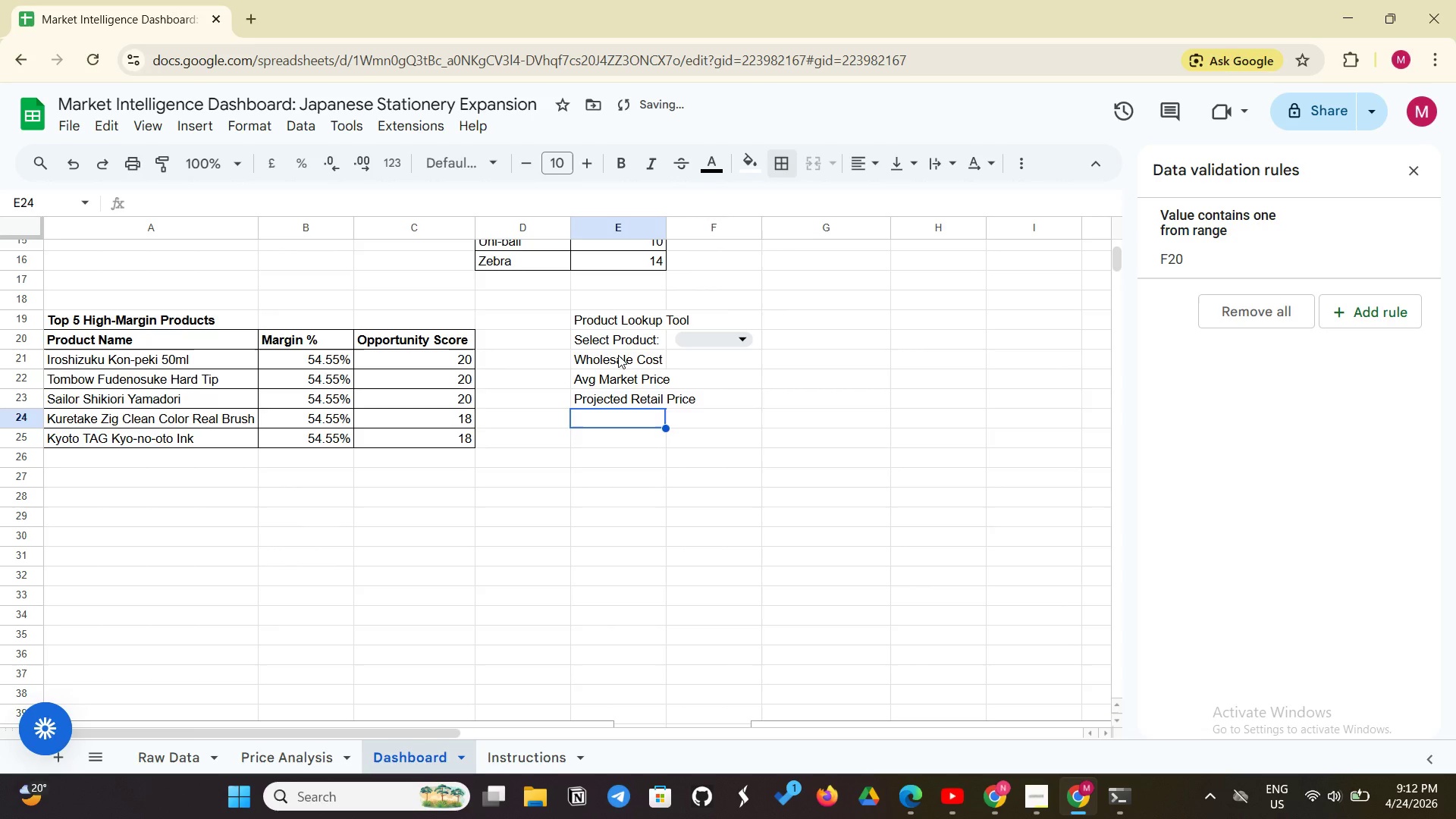 
type(Margin)
 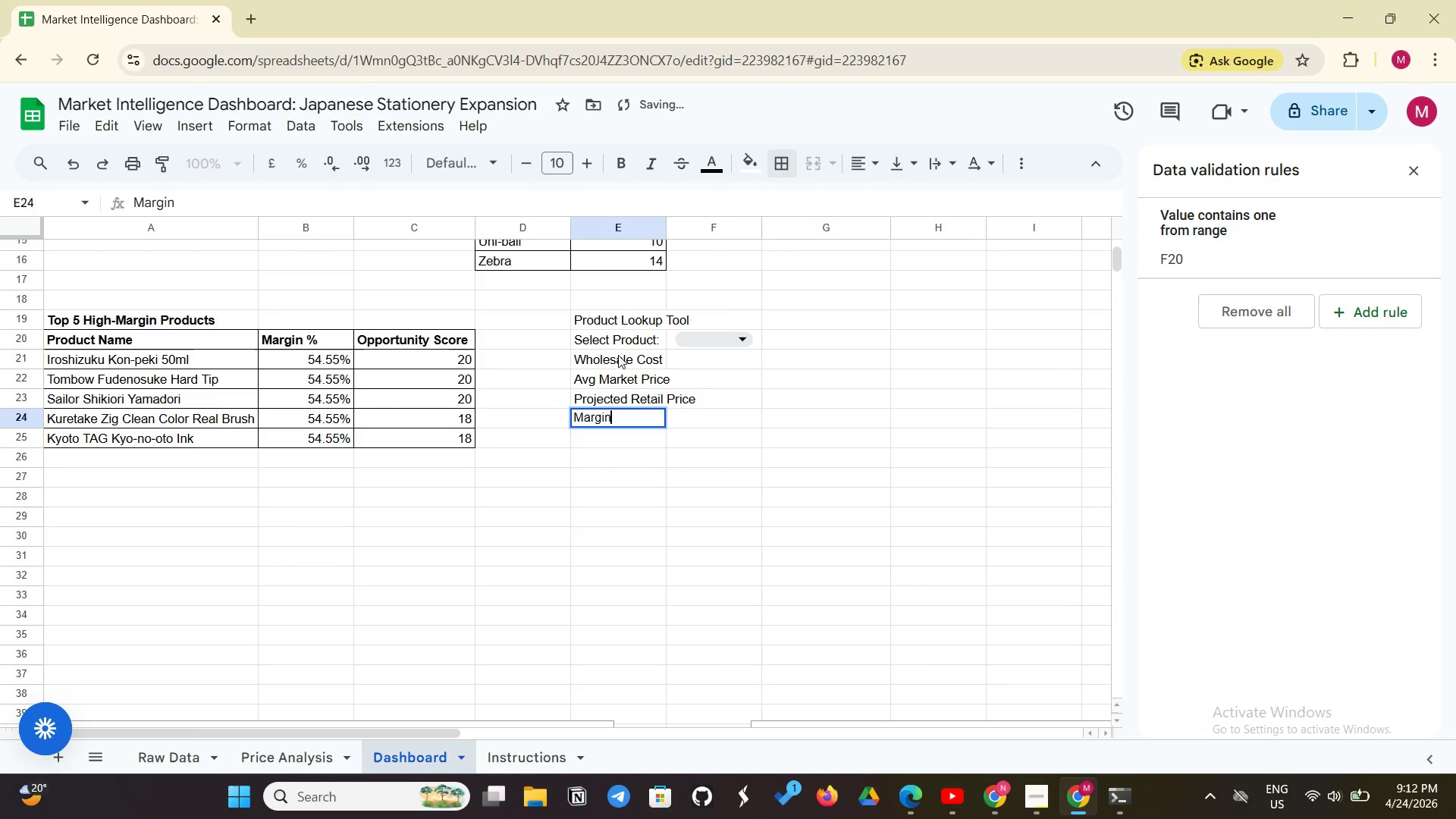 
key(Space)
 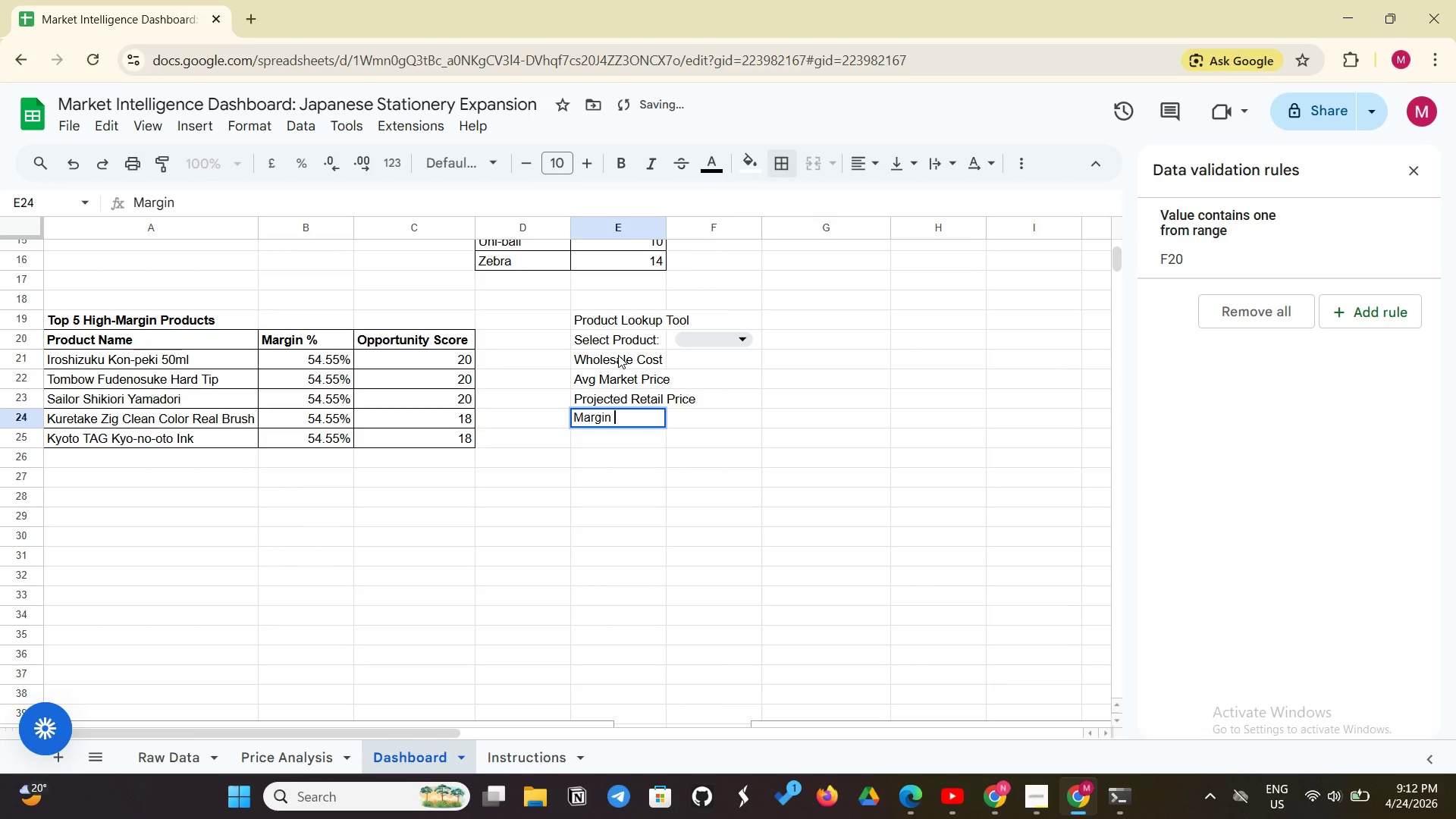 
key(Shift+5)
 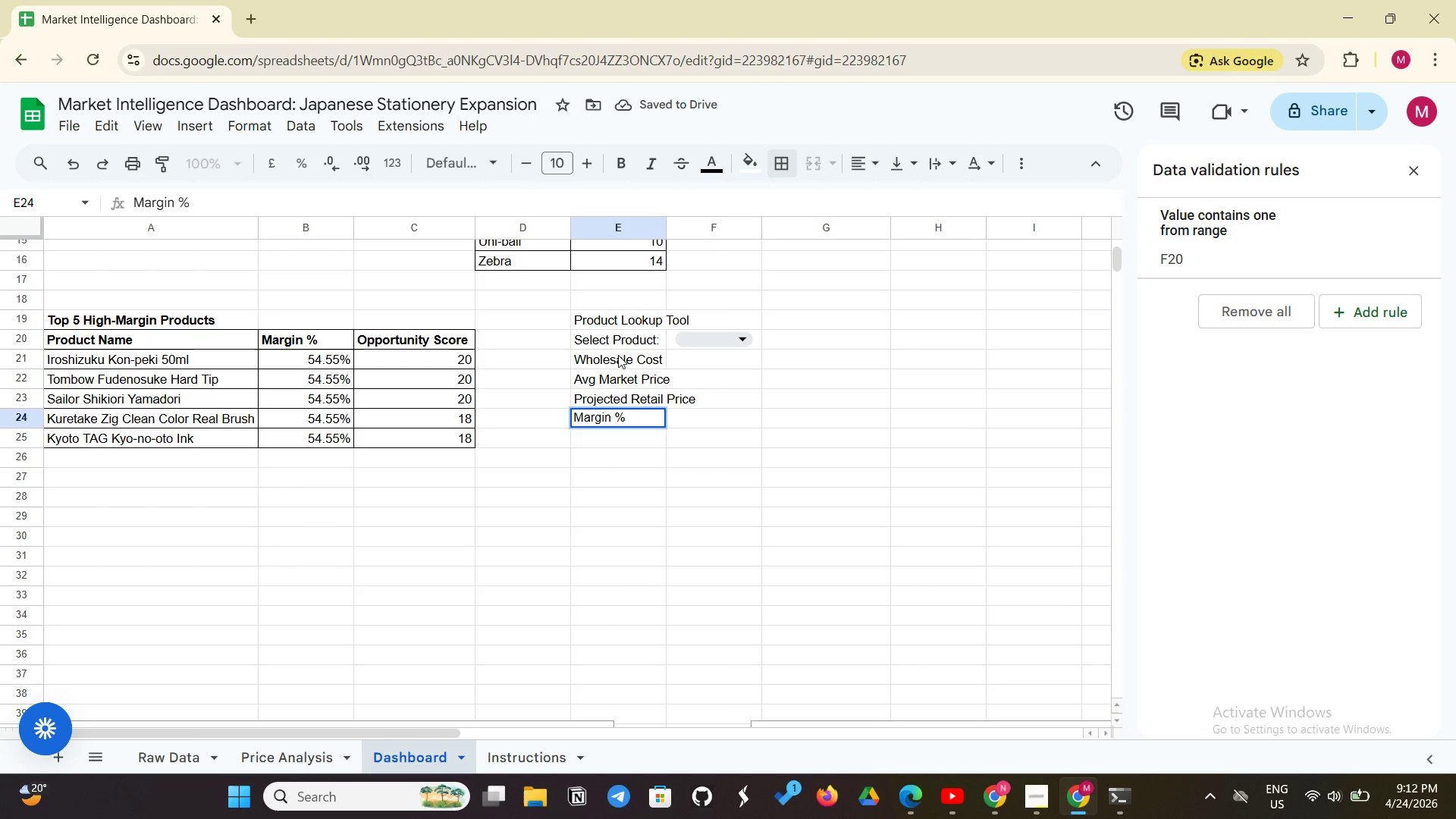 
key(Enter)
 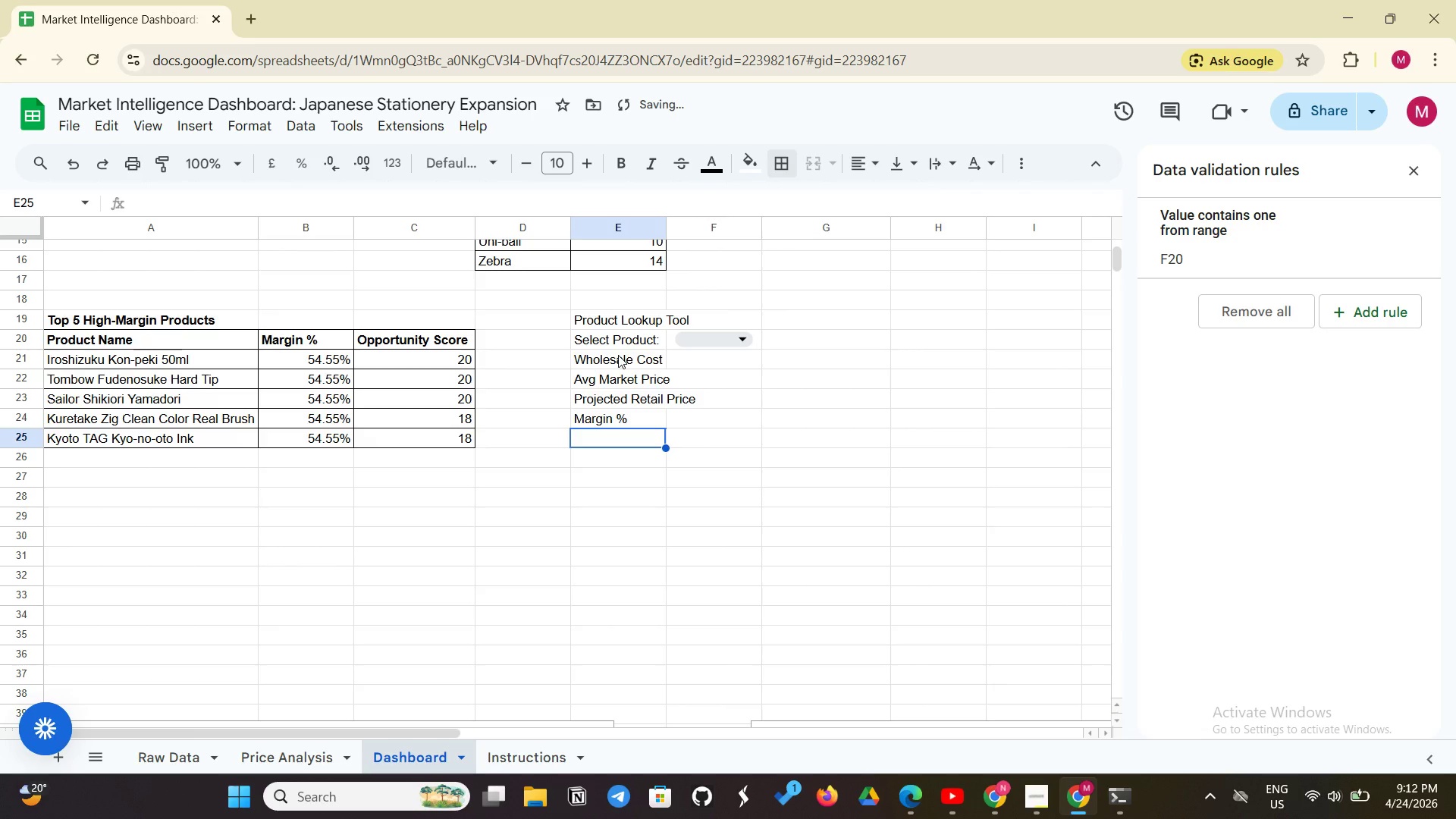 
type(Stock)
 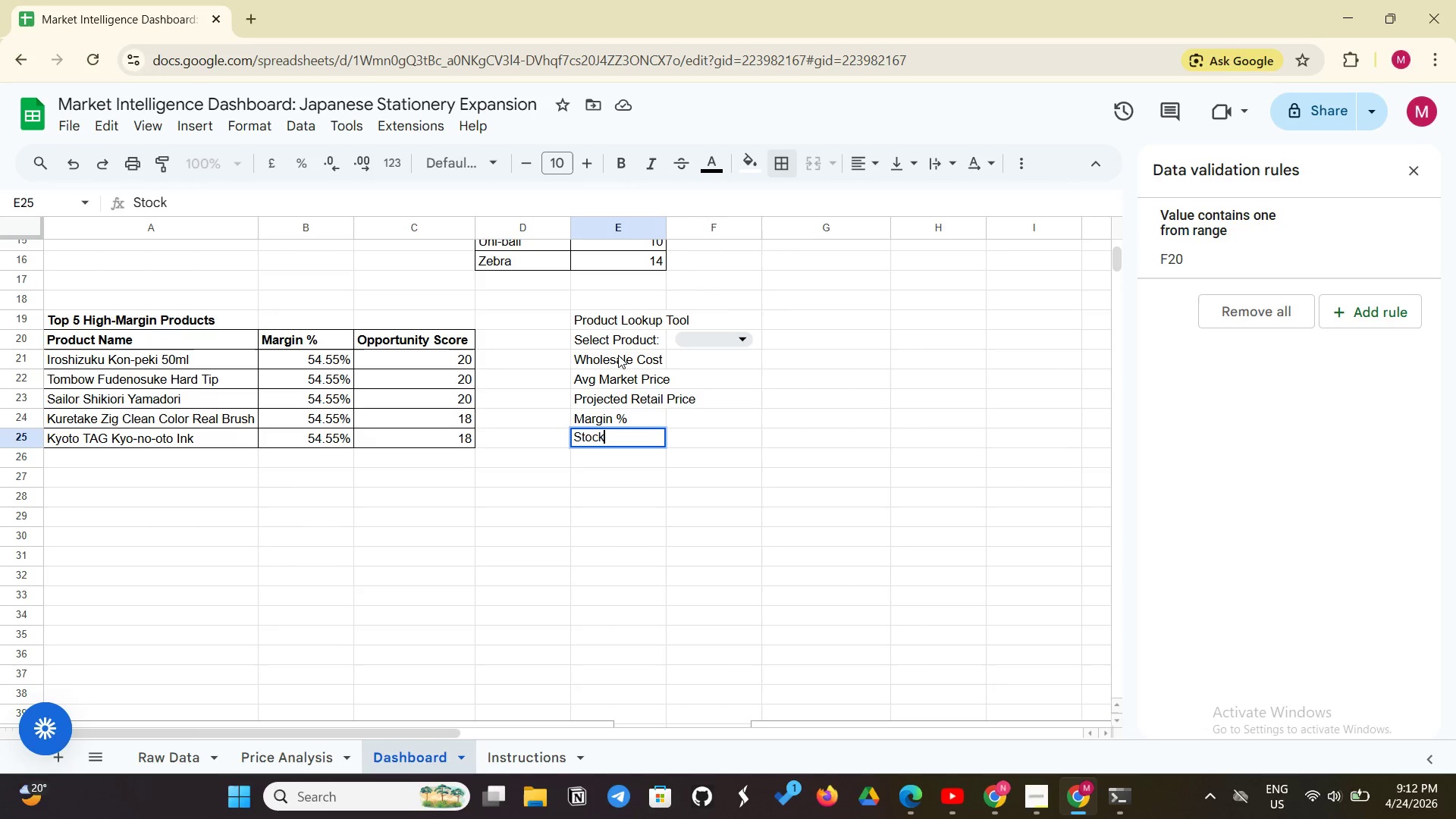 
wait(9.2)
 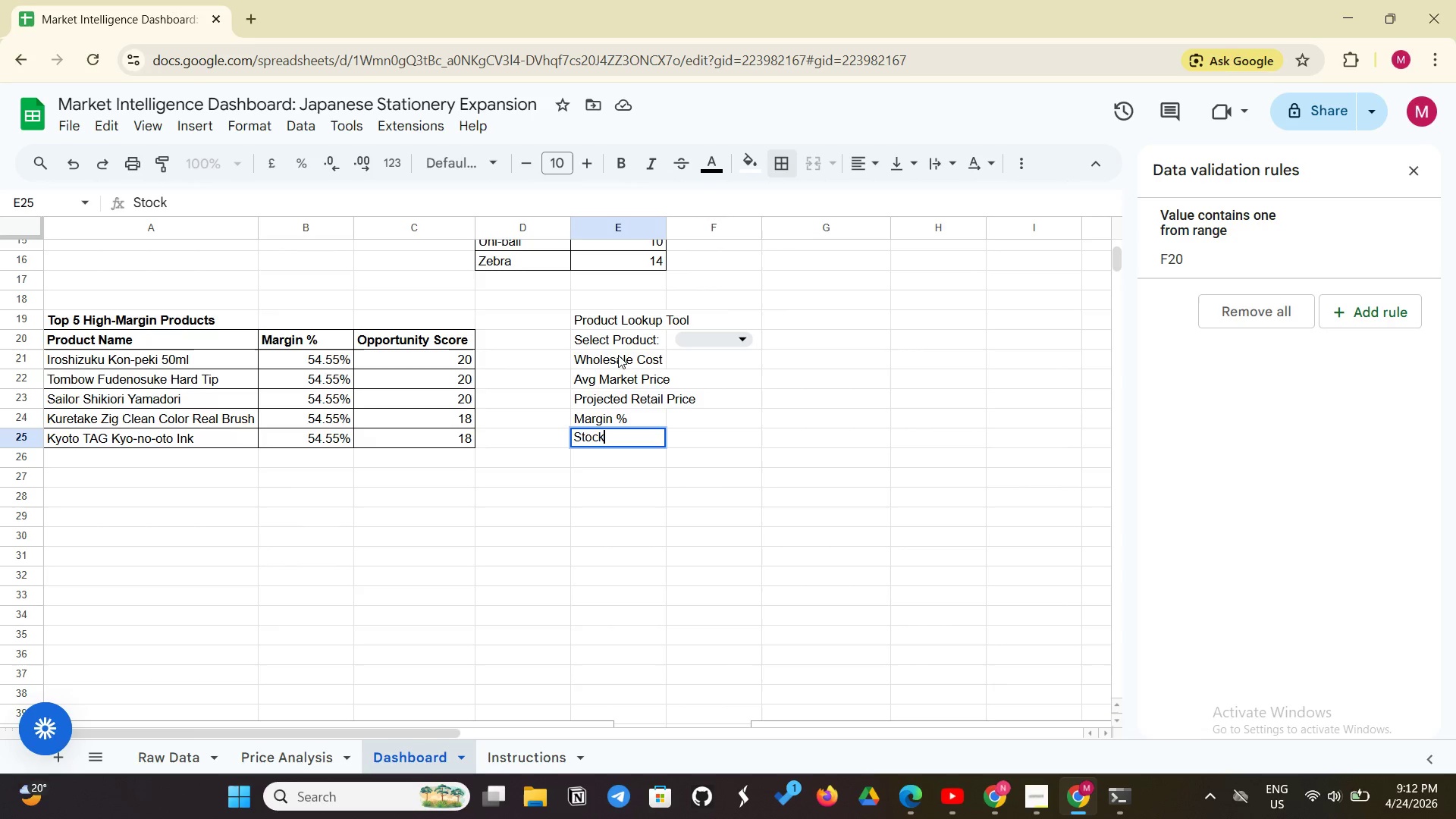 
type( Status)
 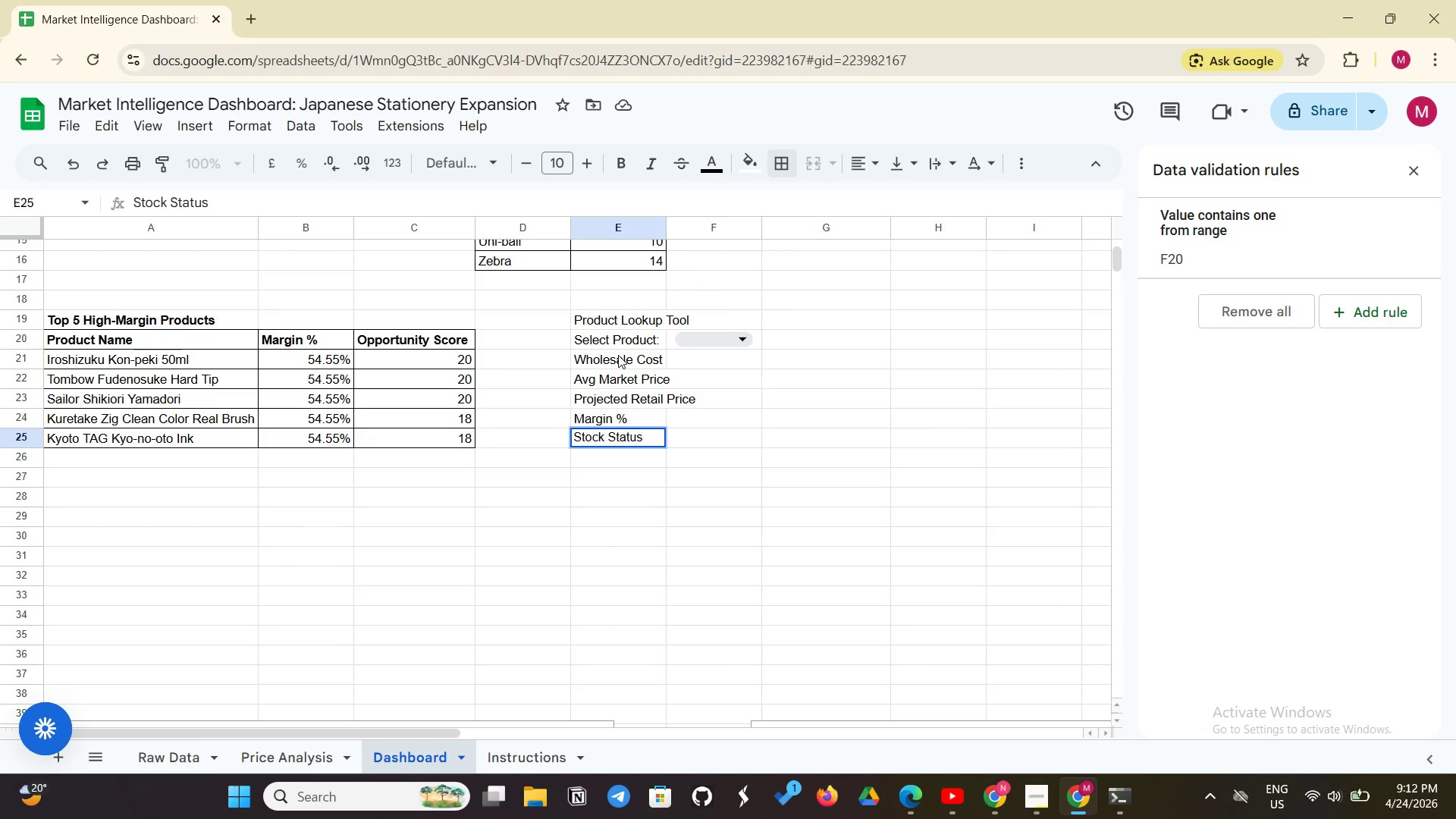 
key(Enter)
 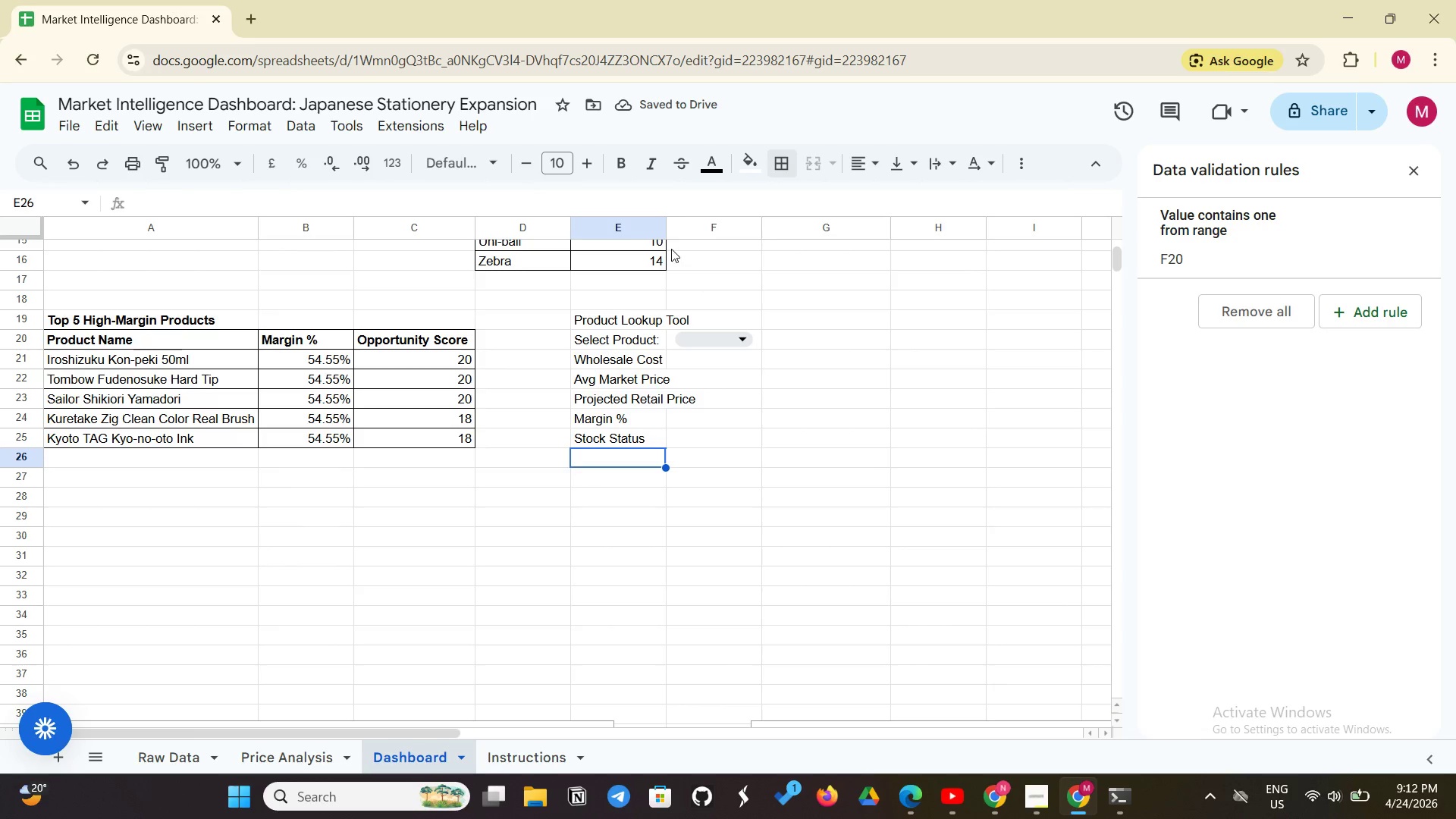 
left_click_drag(start_coordinate=[667, 220], to_coordinate=[706, 216])
 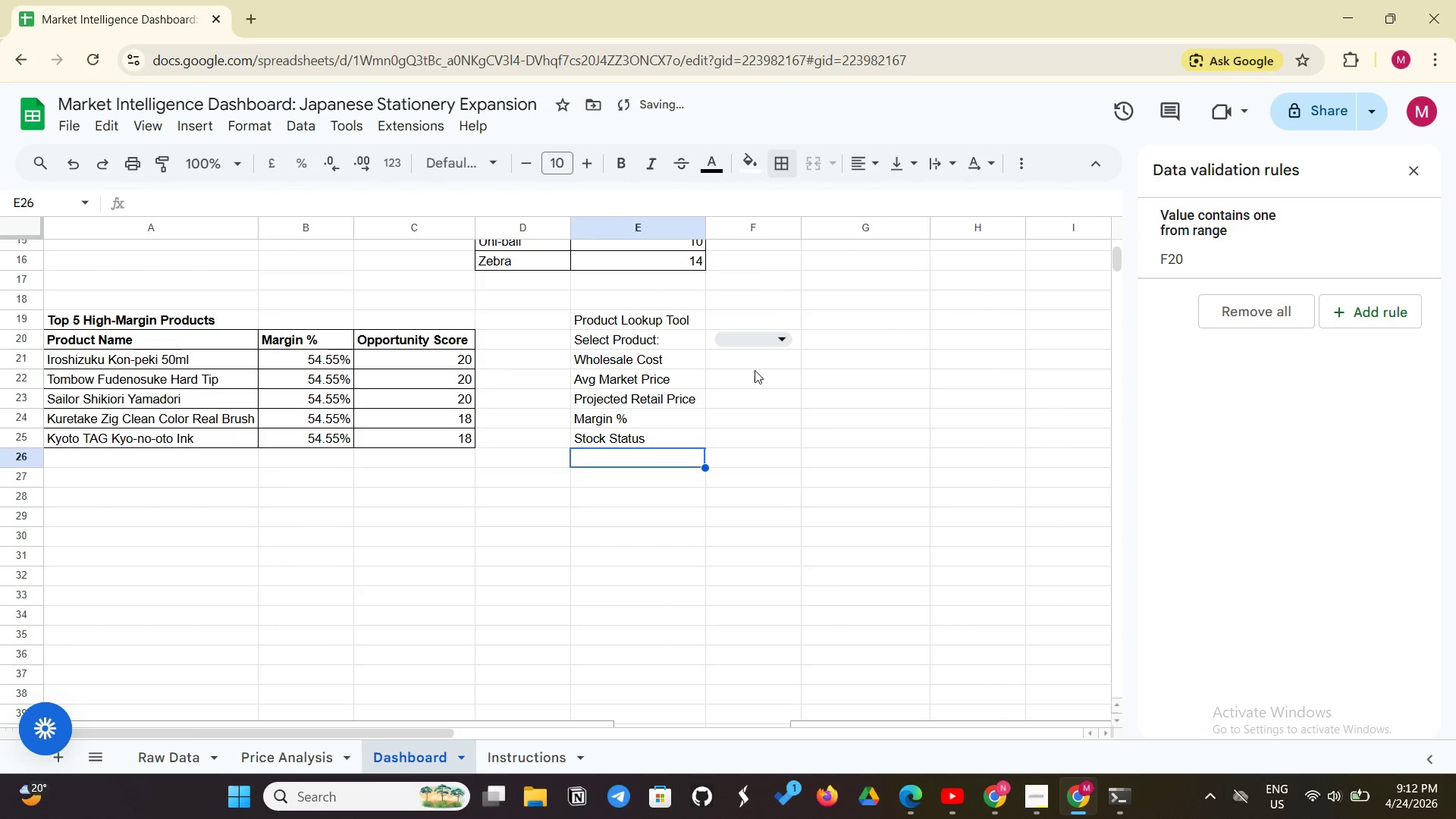 
left_click([745, 368])
 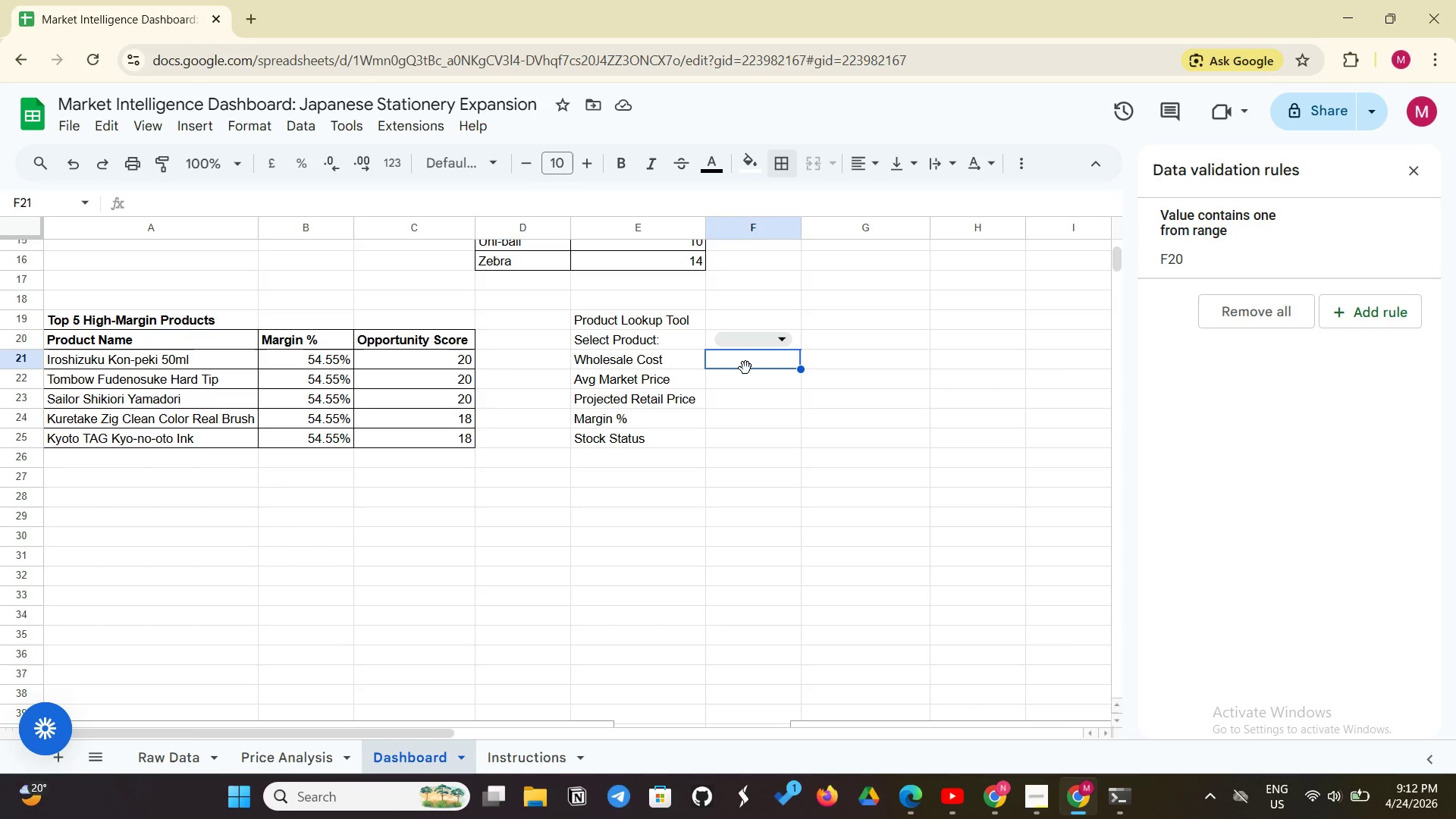 
wait(5.41)
 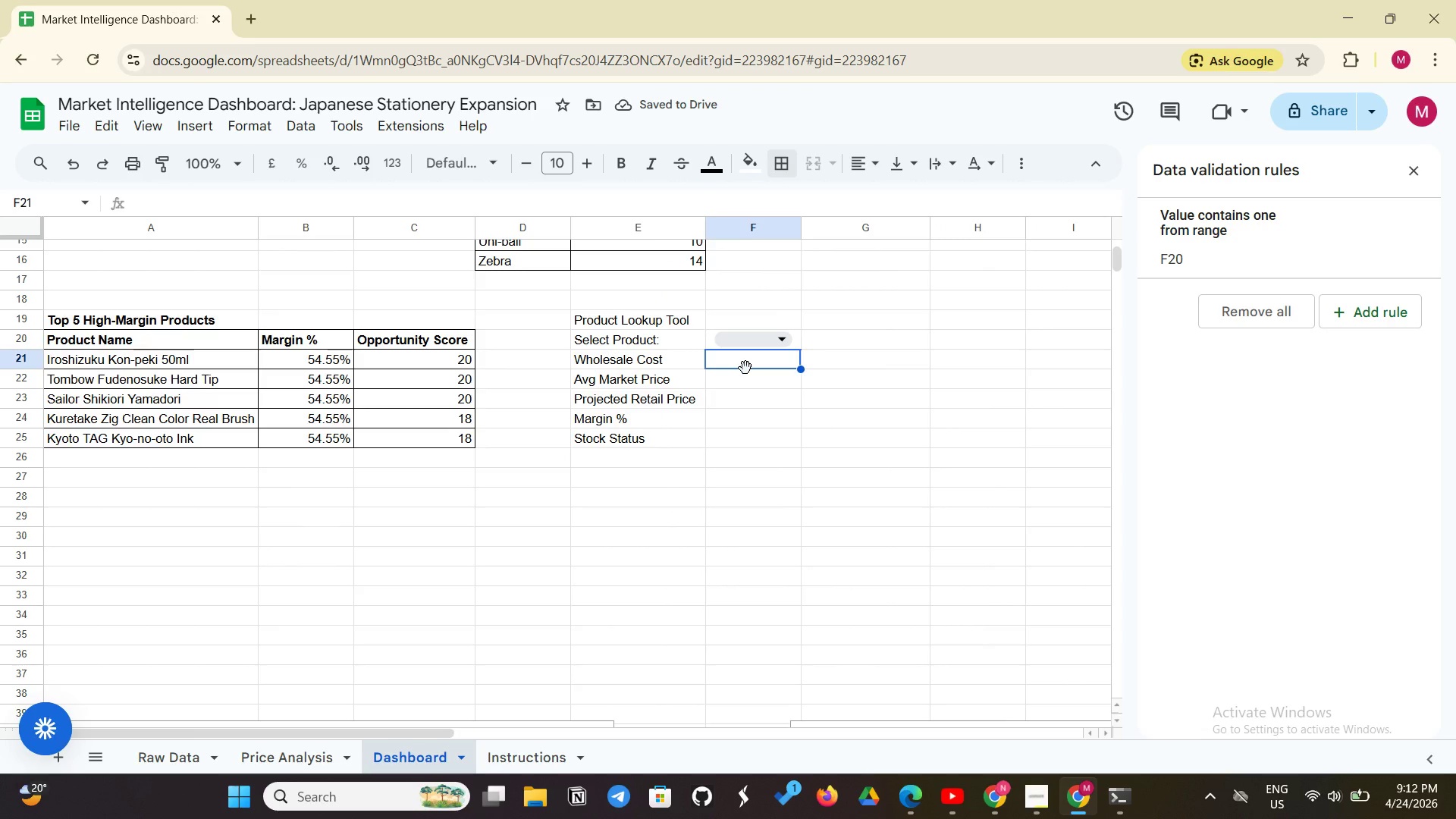 
type(=XLOKK)
key(Backspace)
key(Backspace)
type(OKUP(F11, 'Raw)
 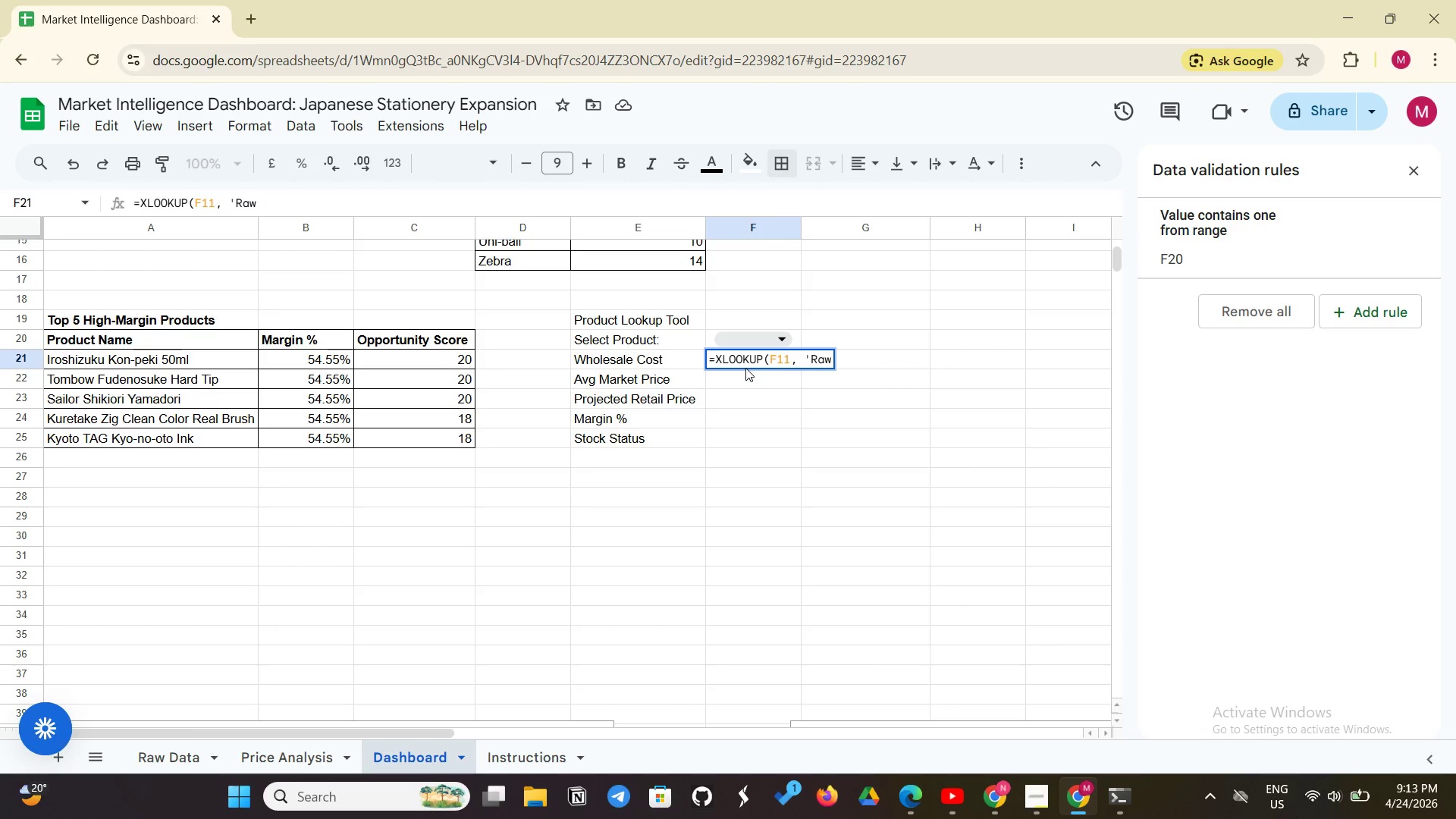 
wait(10.23)
 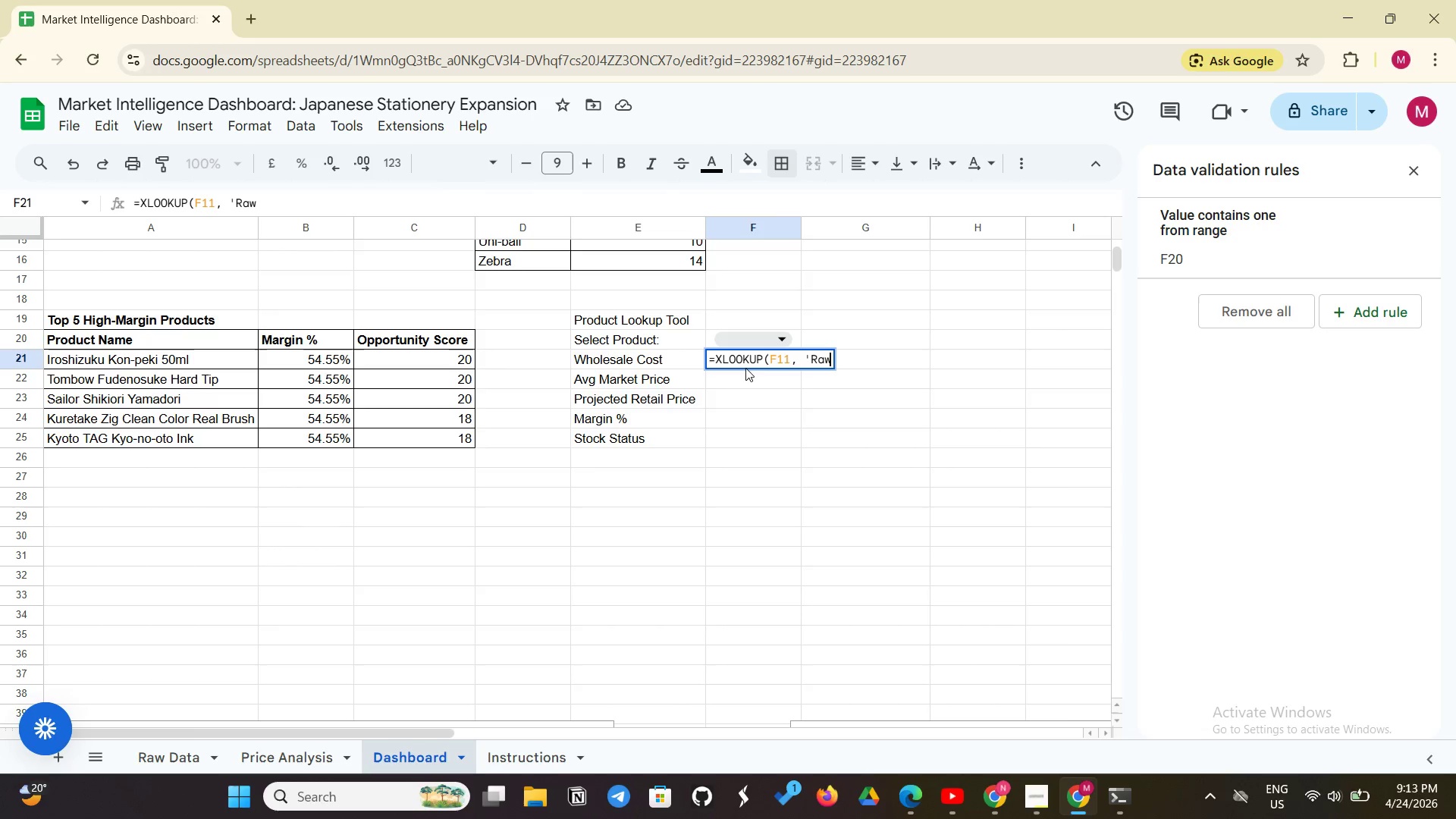 
type( Data'!B:B, 'Raw Data'!E:E))
 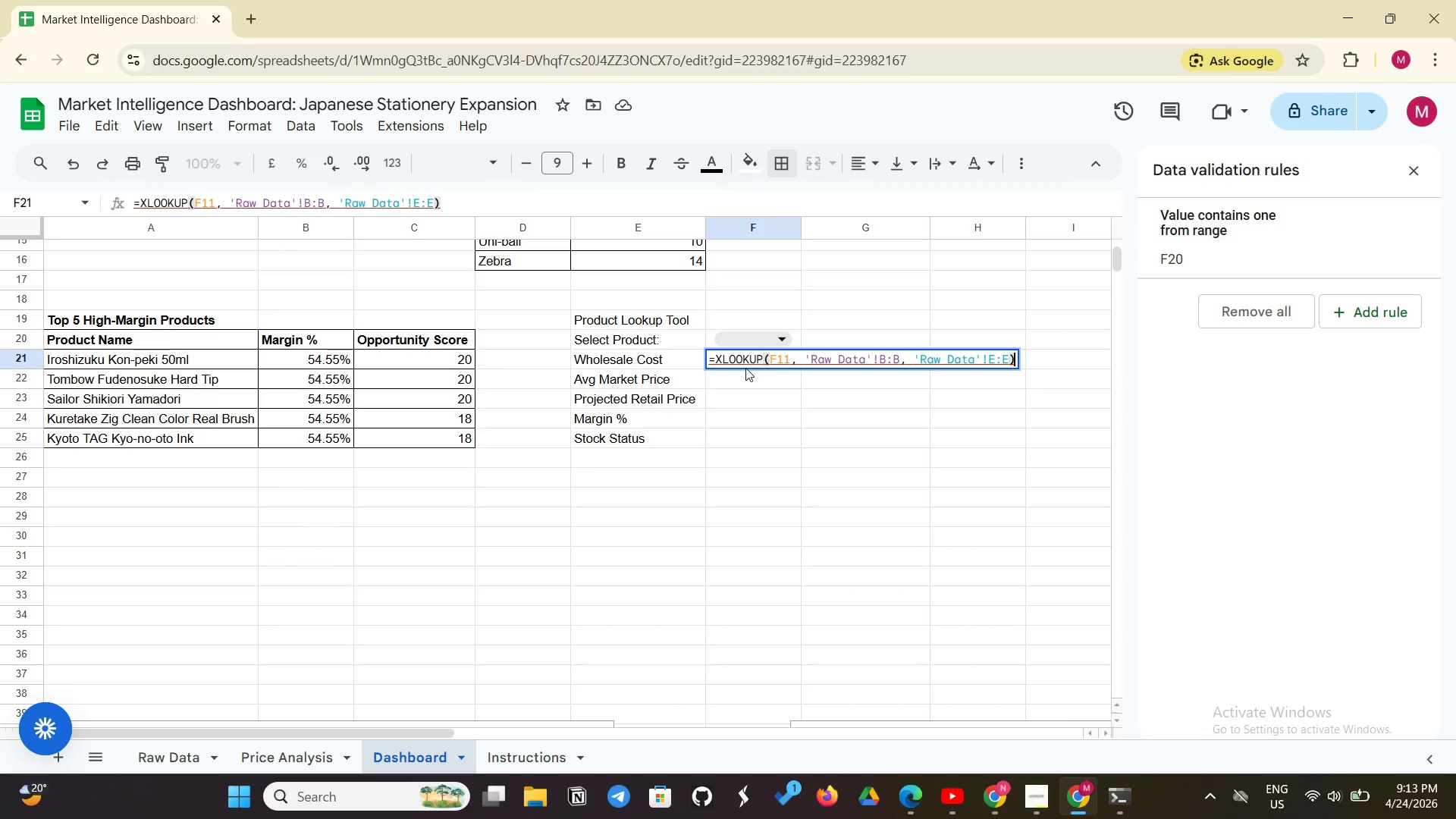 
wait(16.78)
 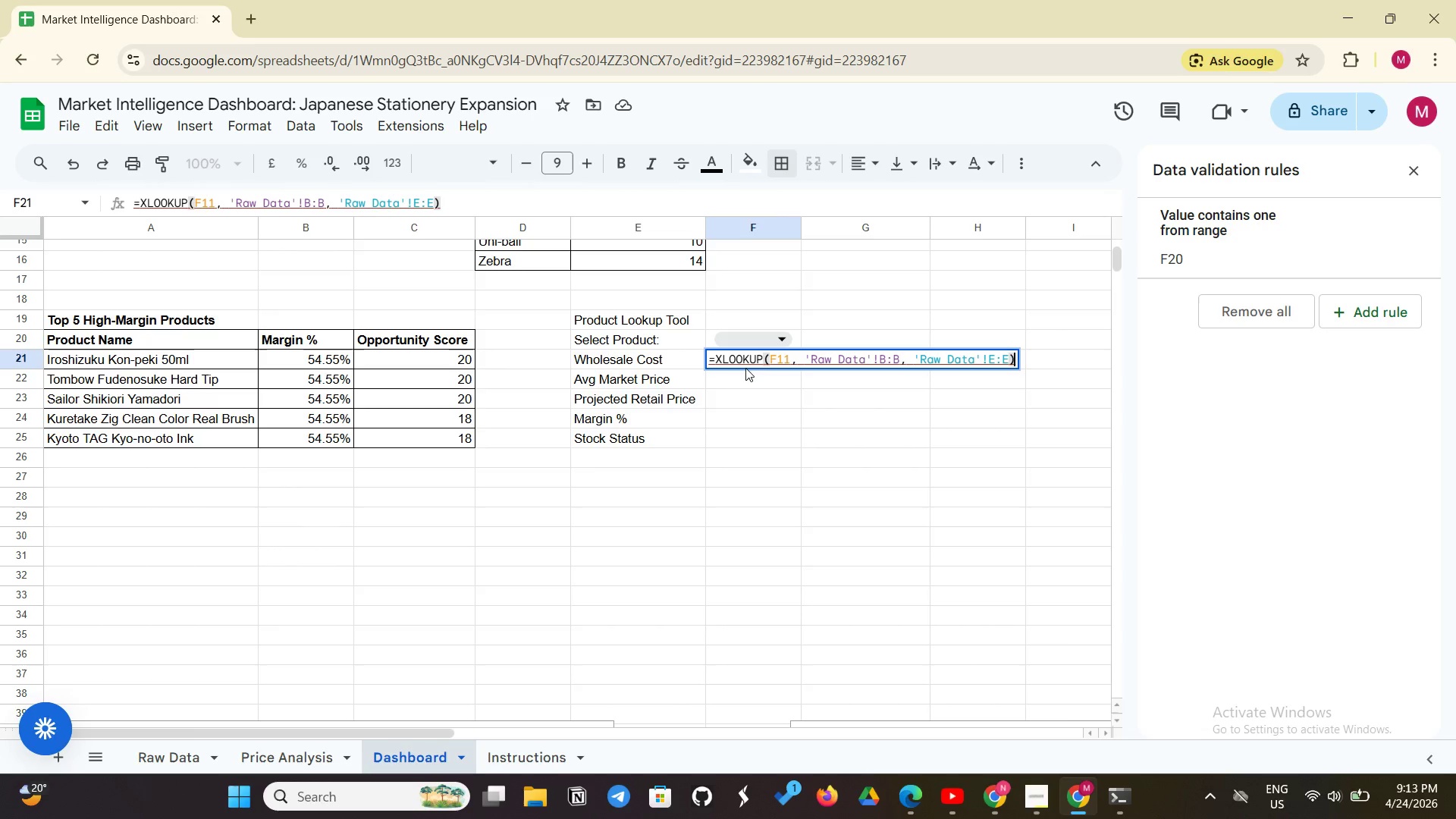 
key(Enter)
 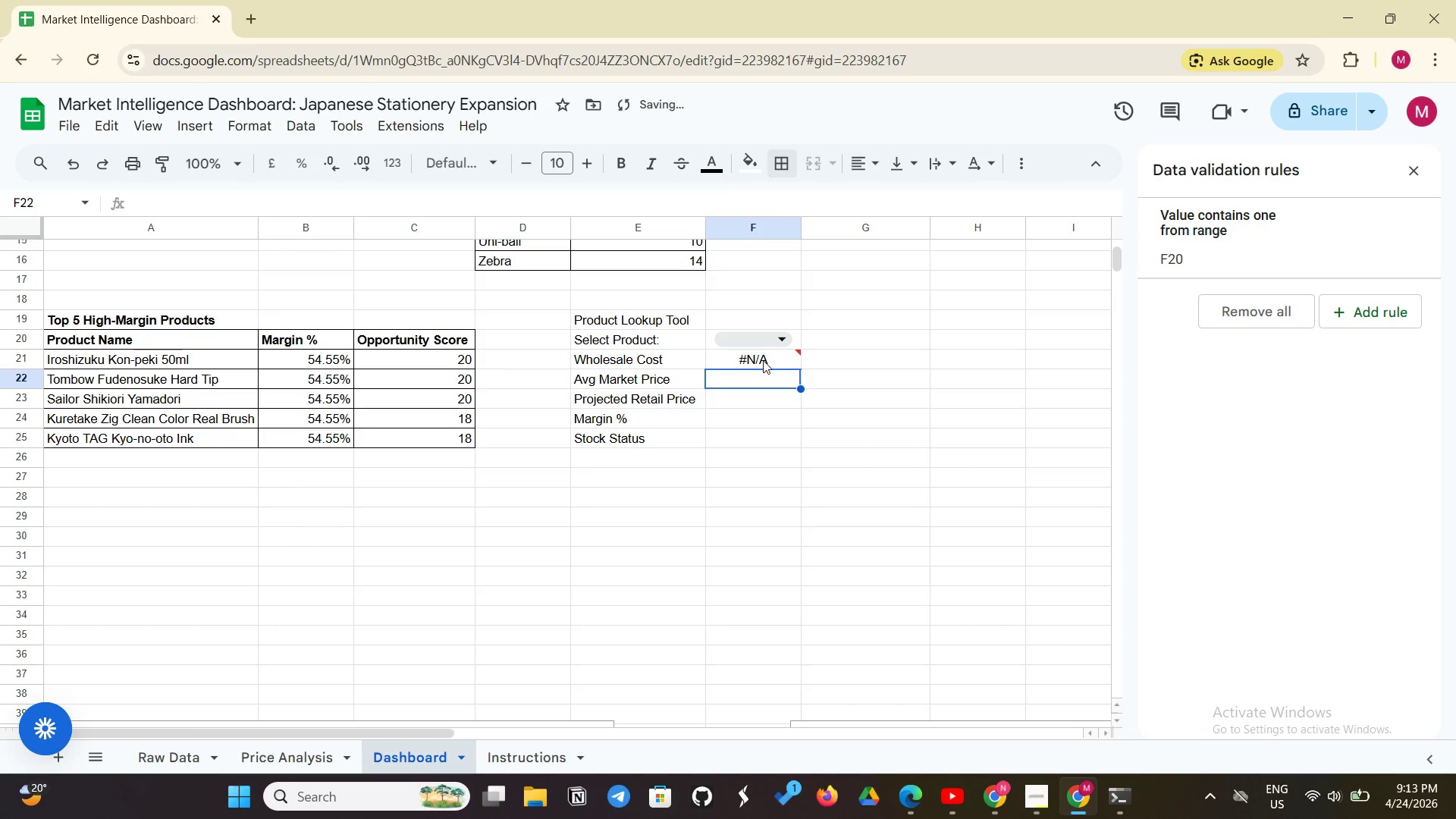 
left_click([763, 360])
 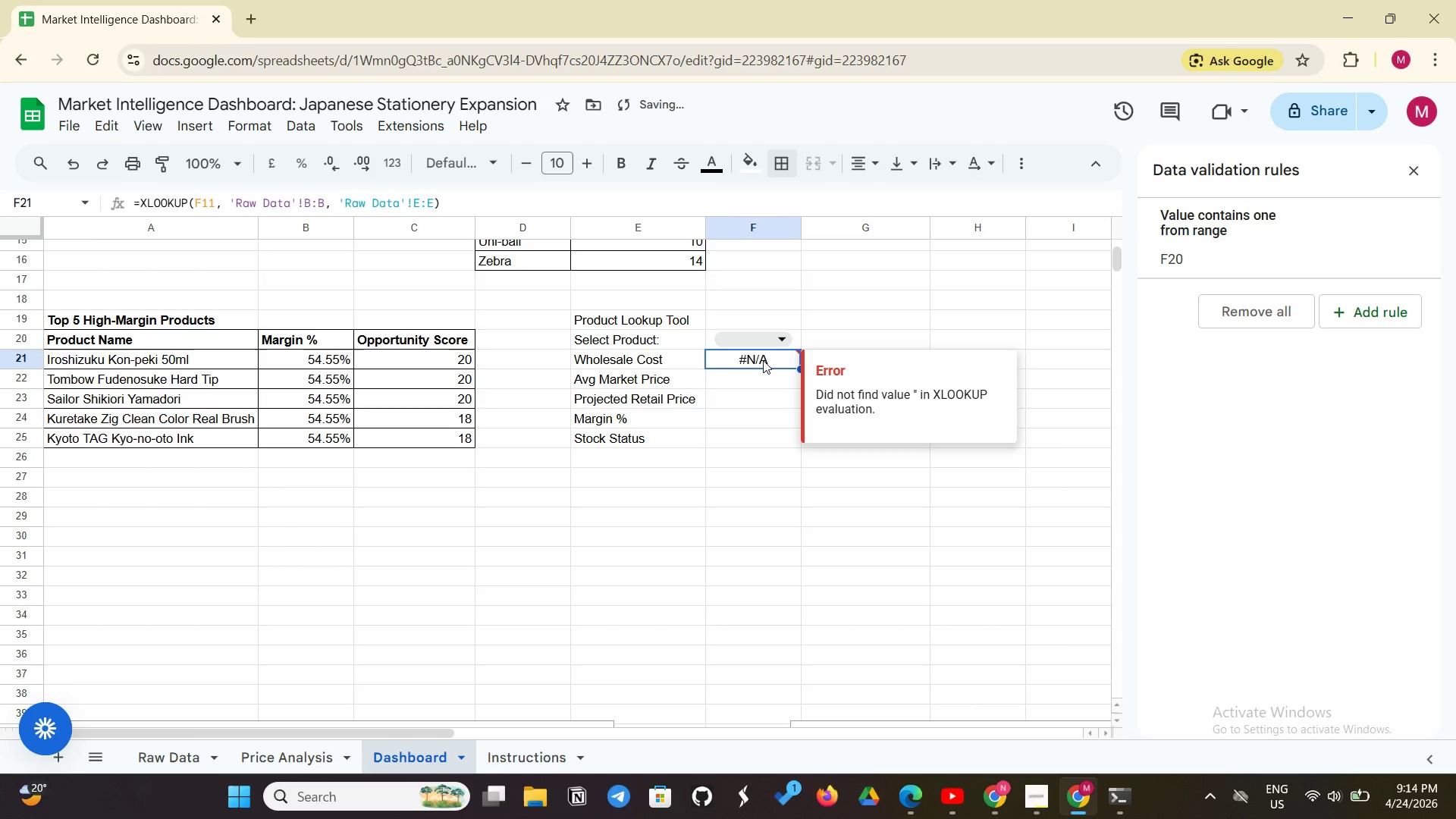 
left_click([763, 360])
 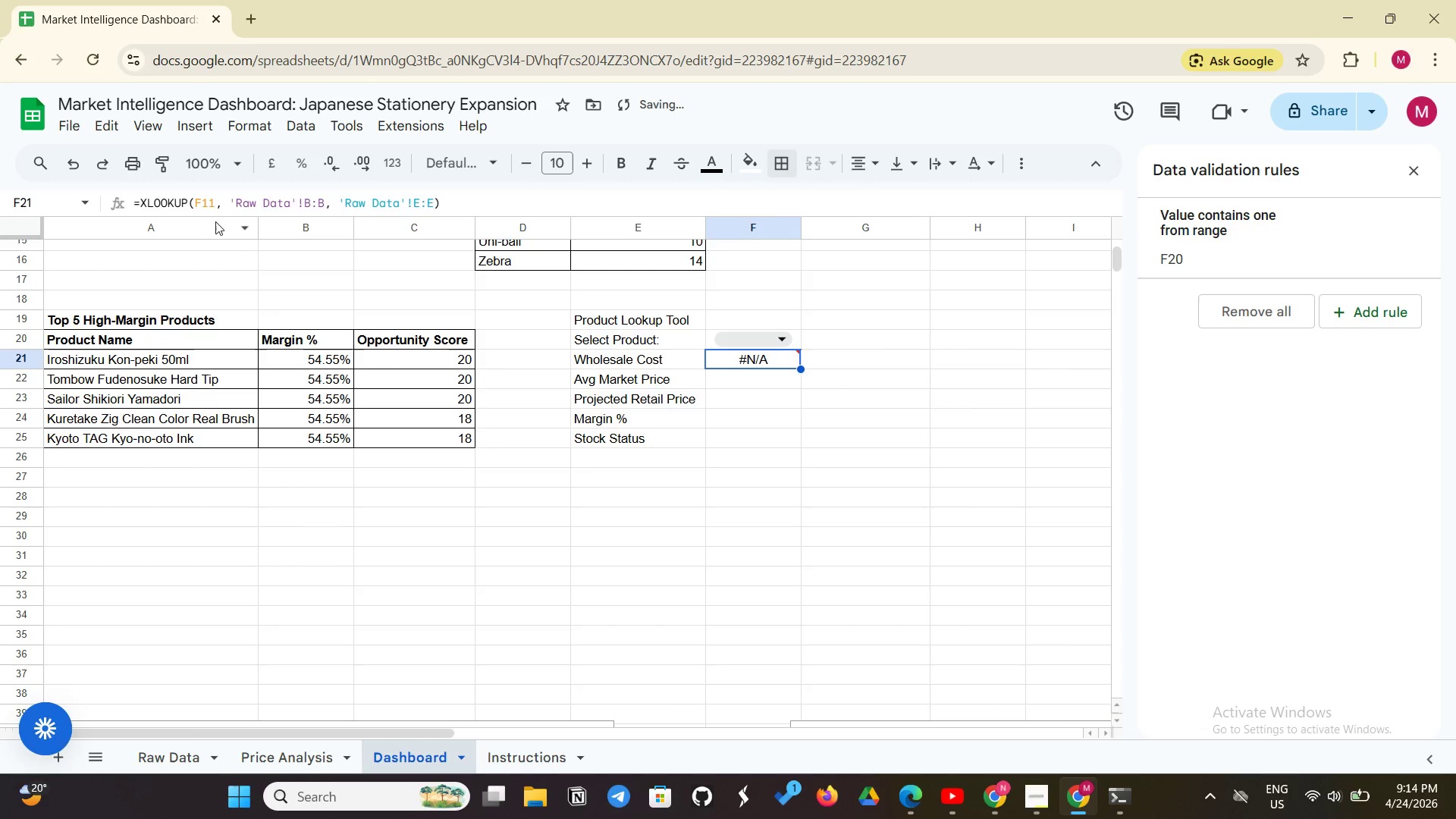 
left_click([208, 203])
 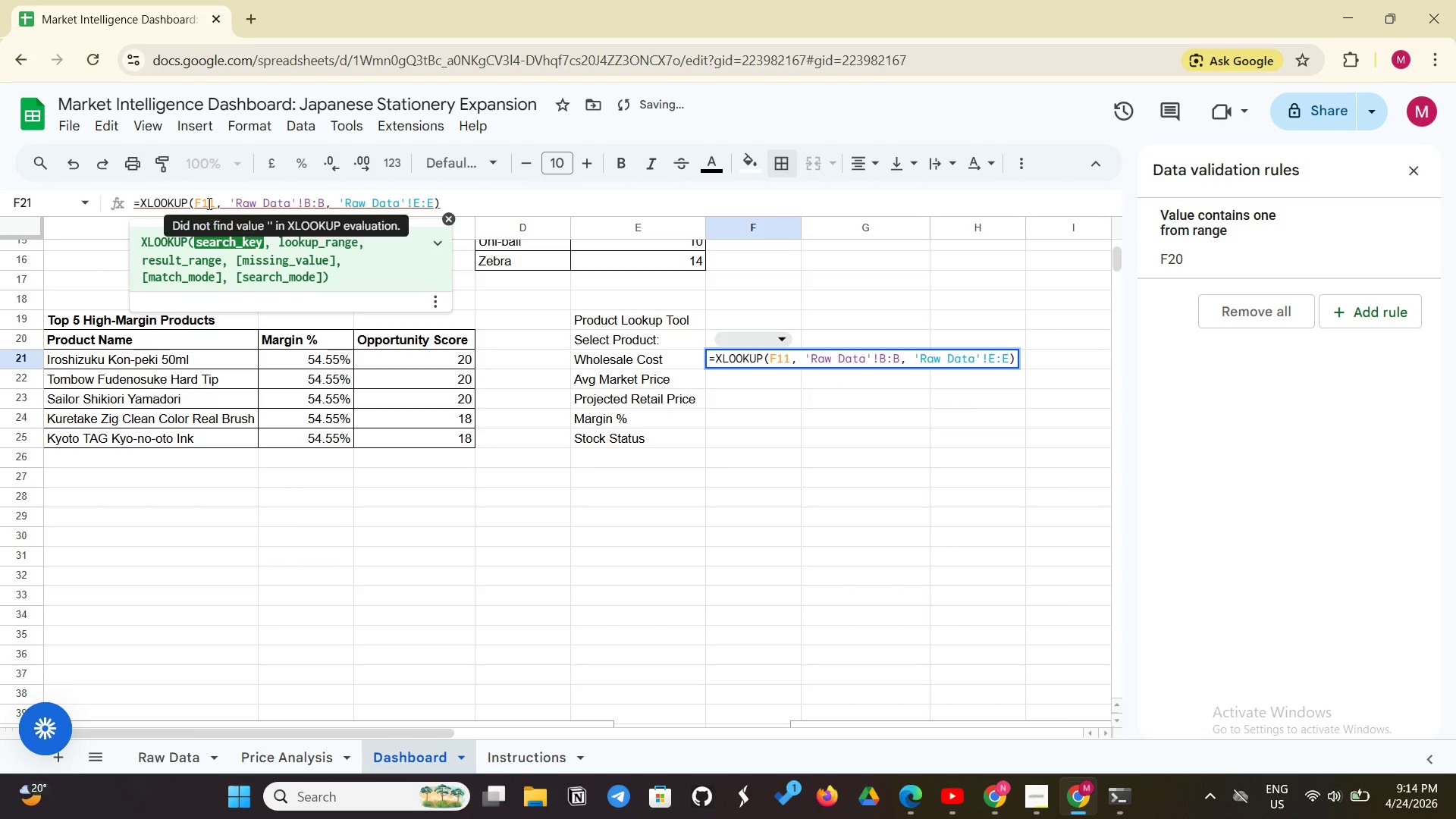 
key(Backspace)
 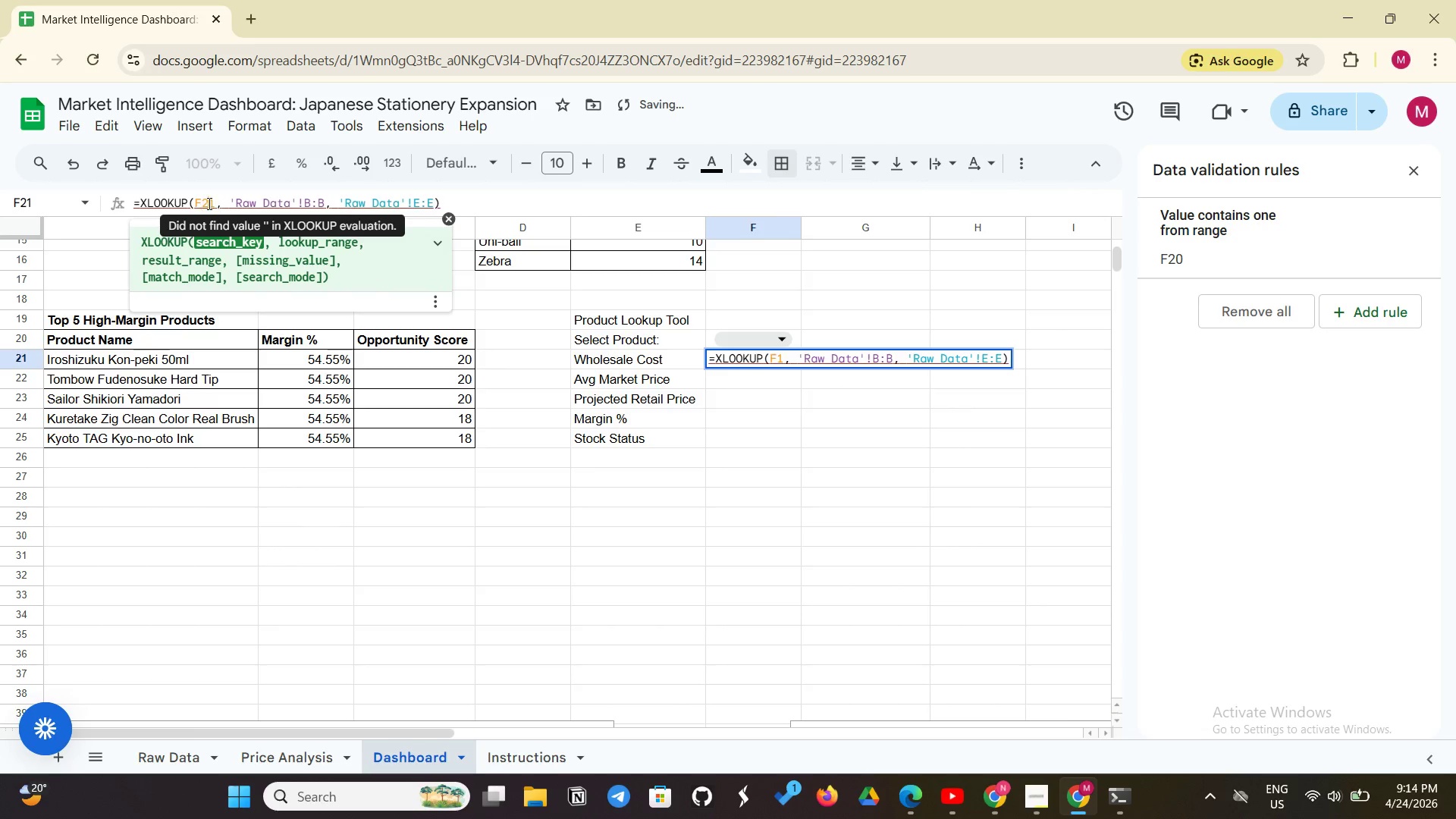 
key(2)
 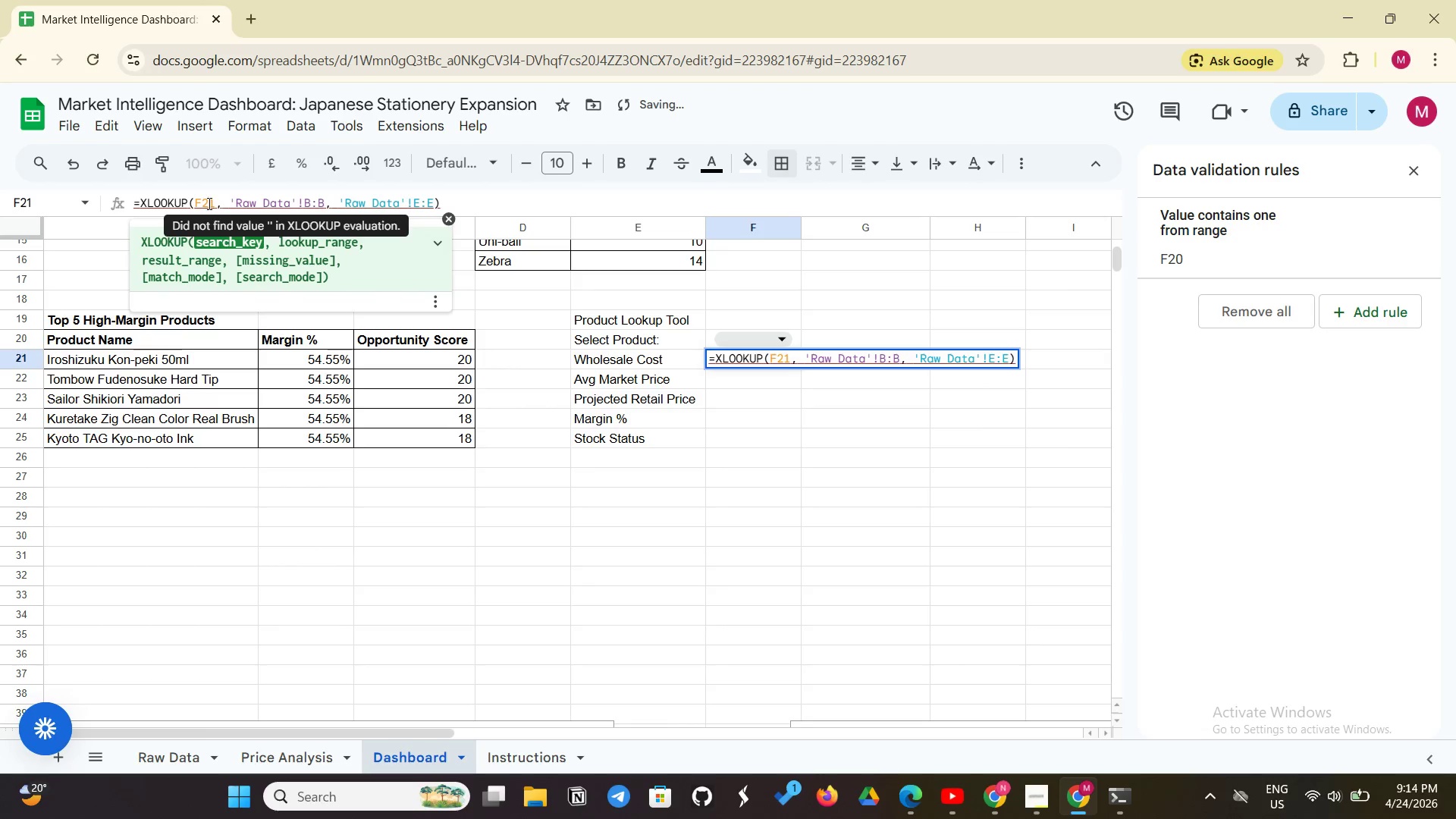 
key(Enter)
 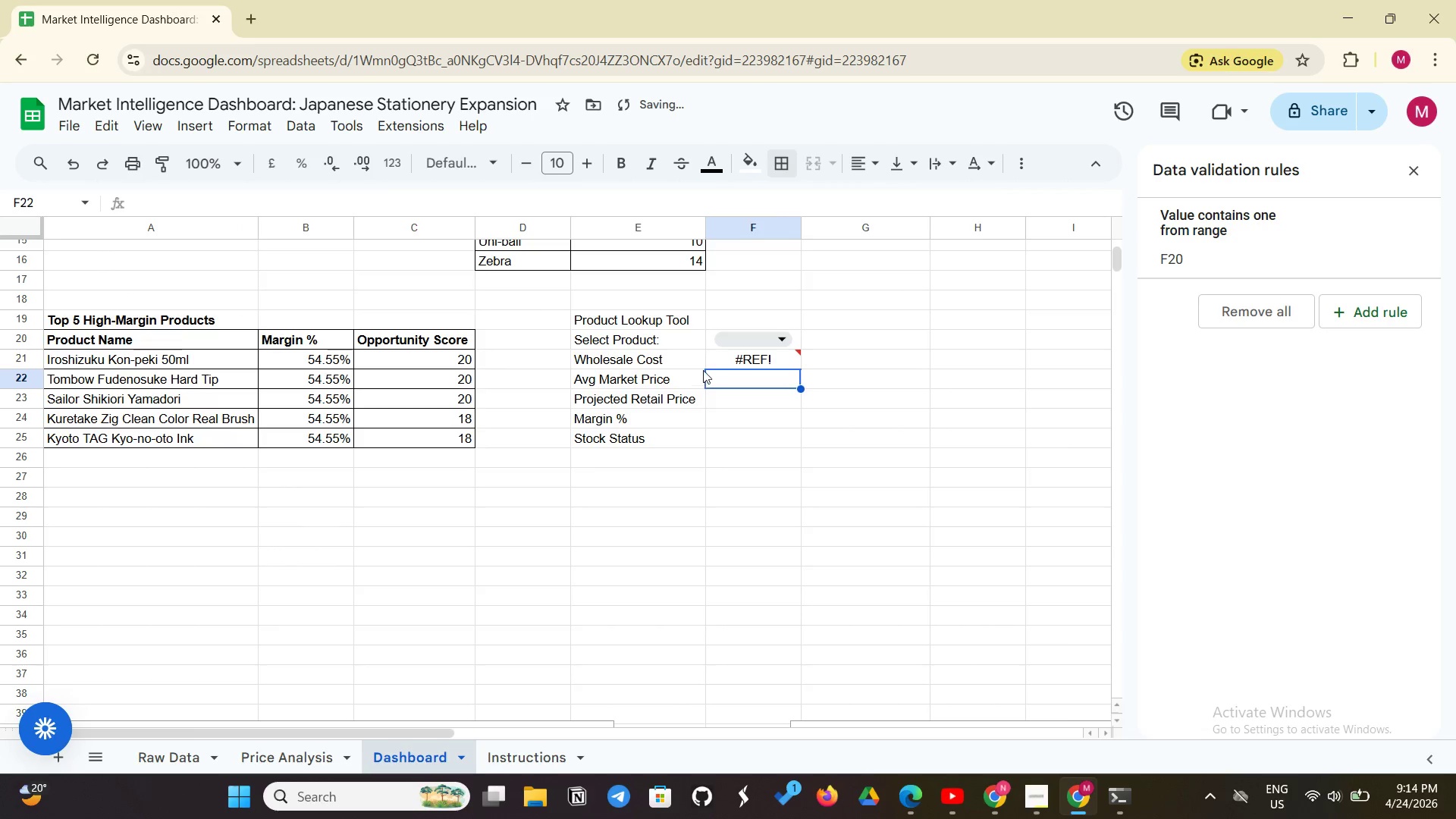 
left_click([727, 361])
 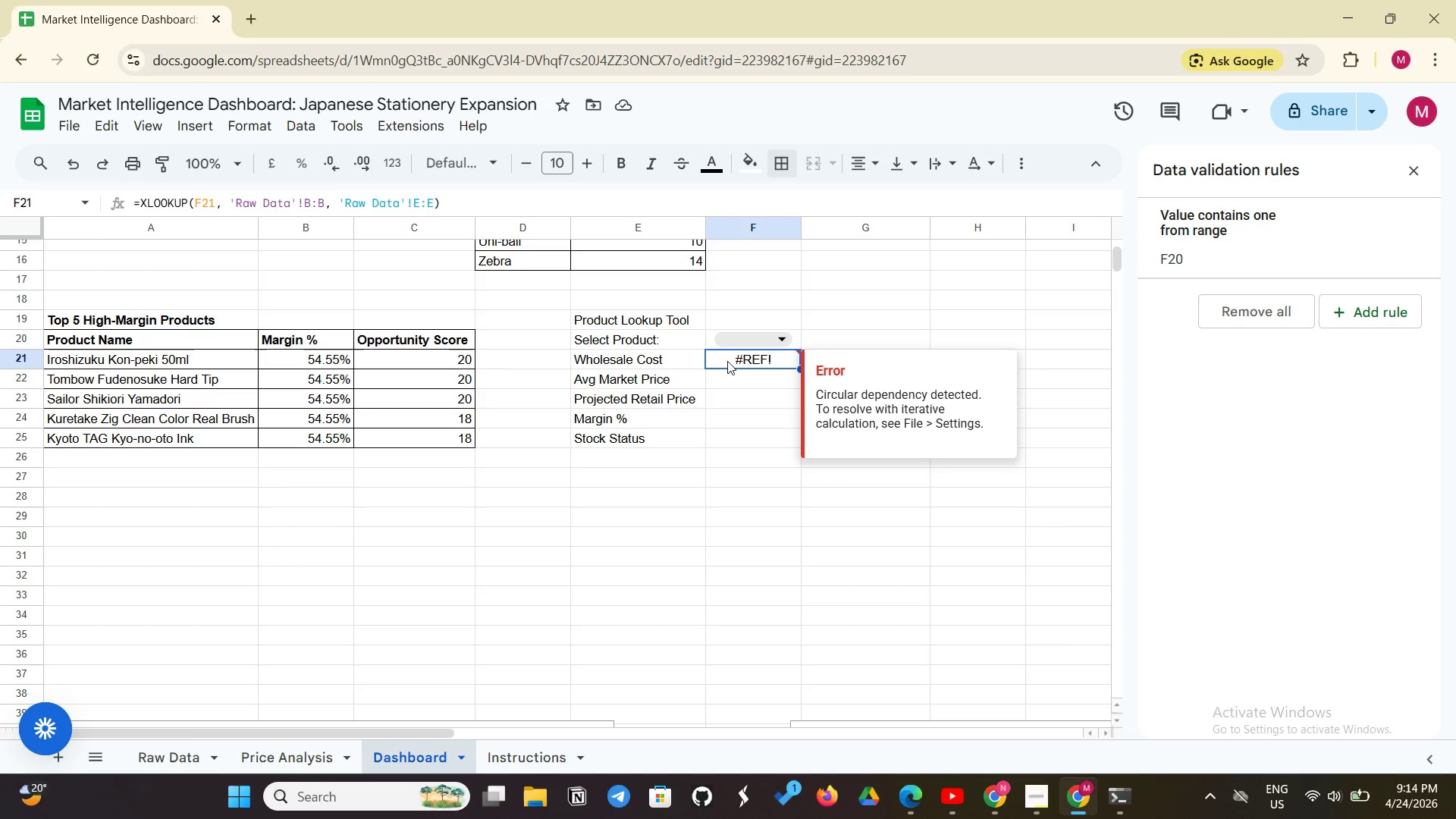 
wait(19.59)
 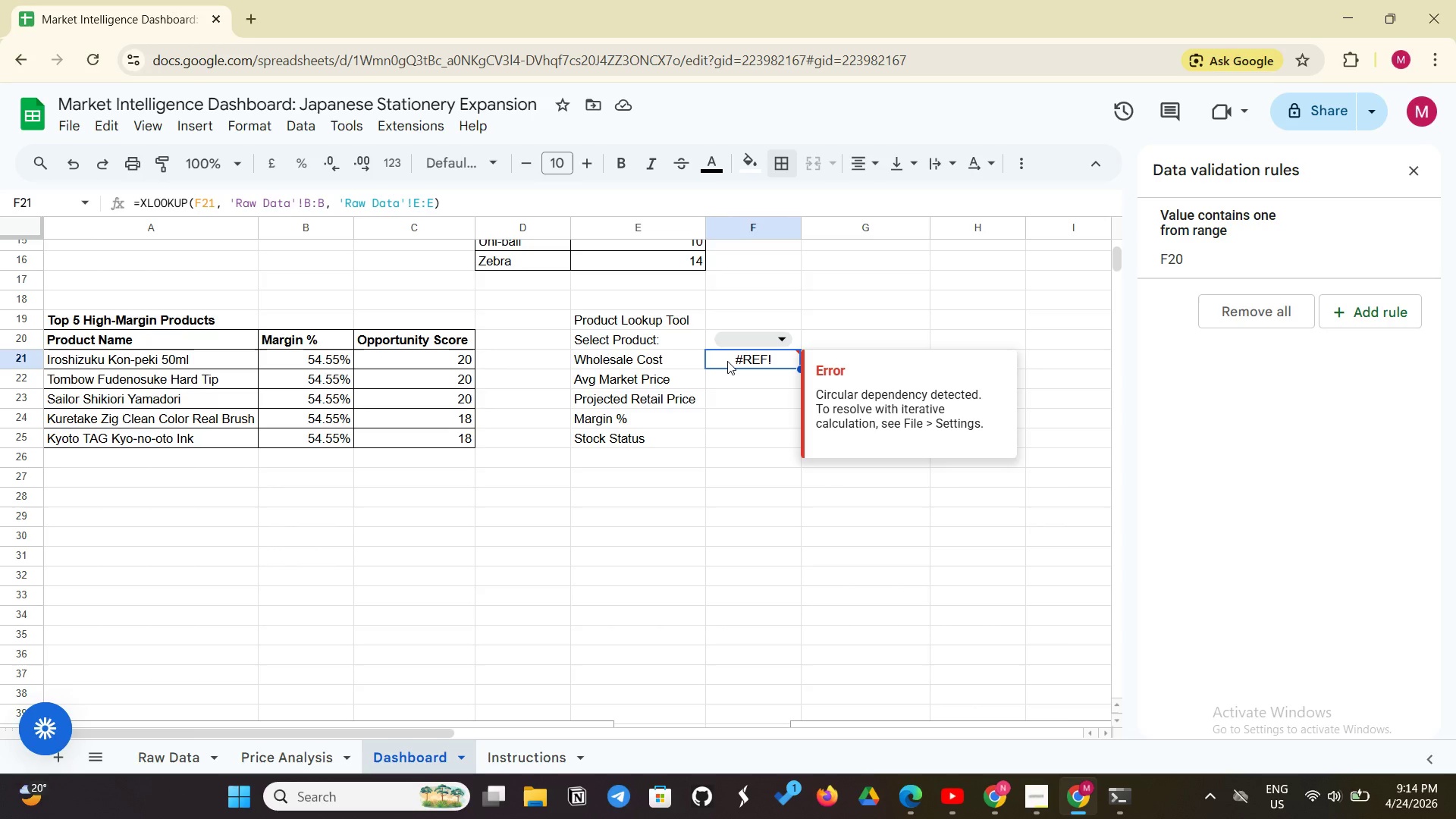 
left_click([215, 199])
 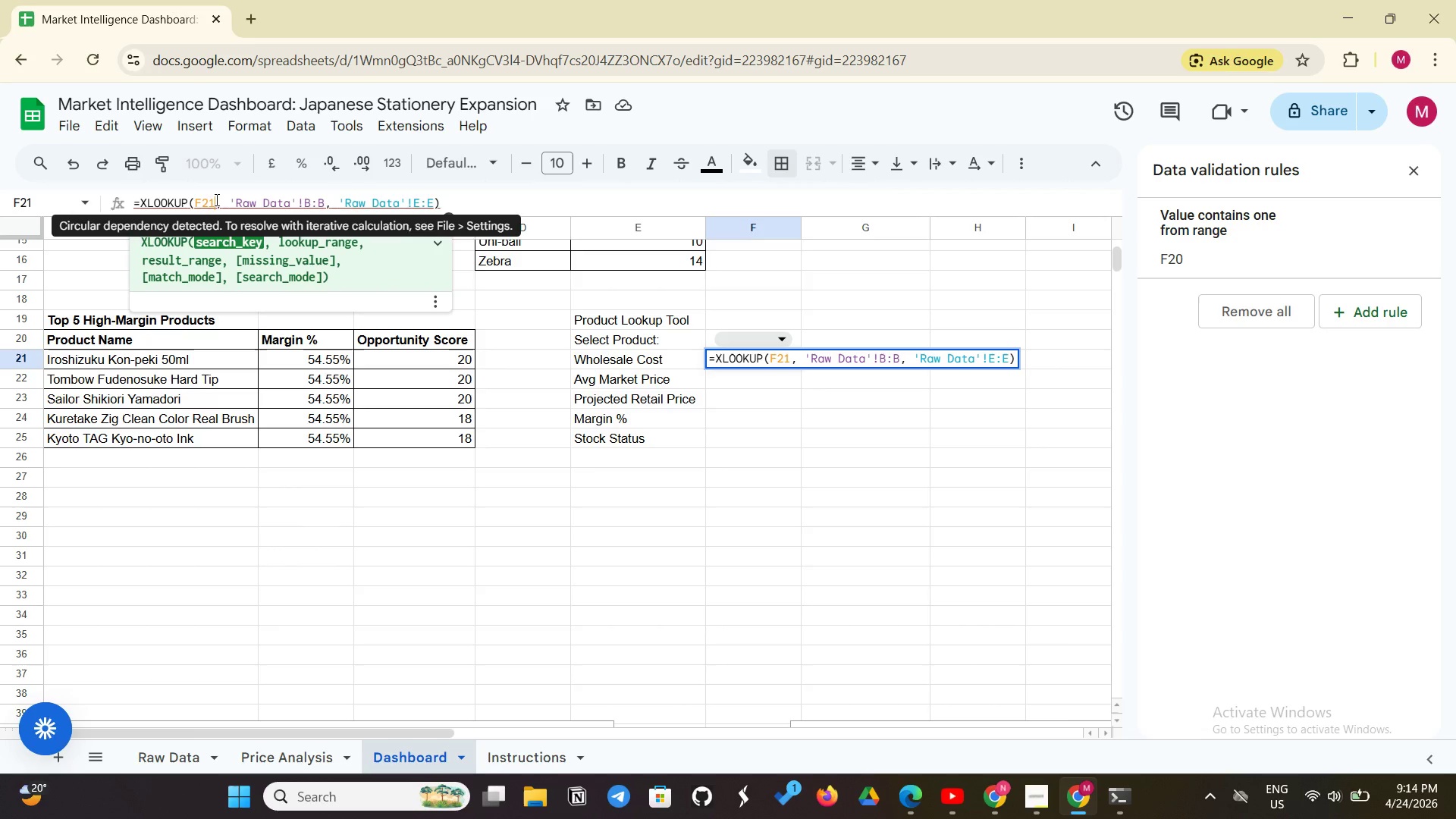 
key(Backspace)
 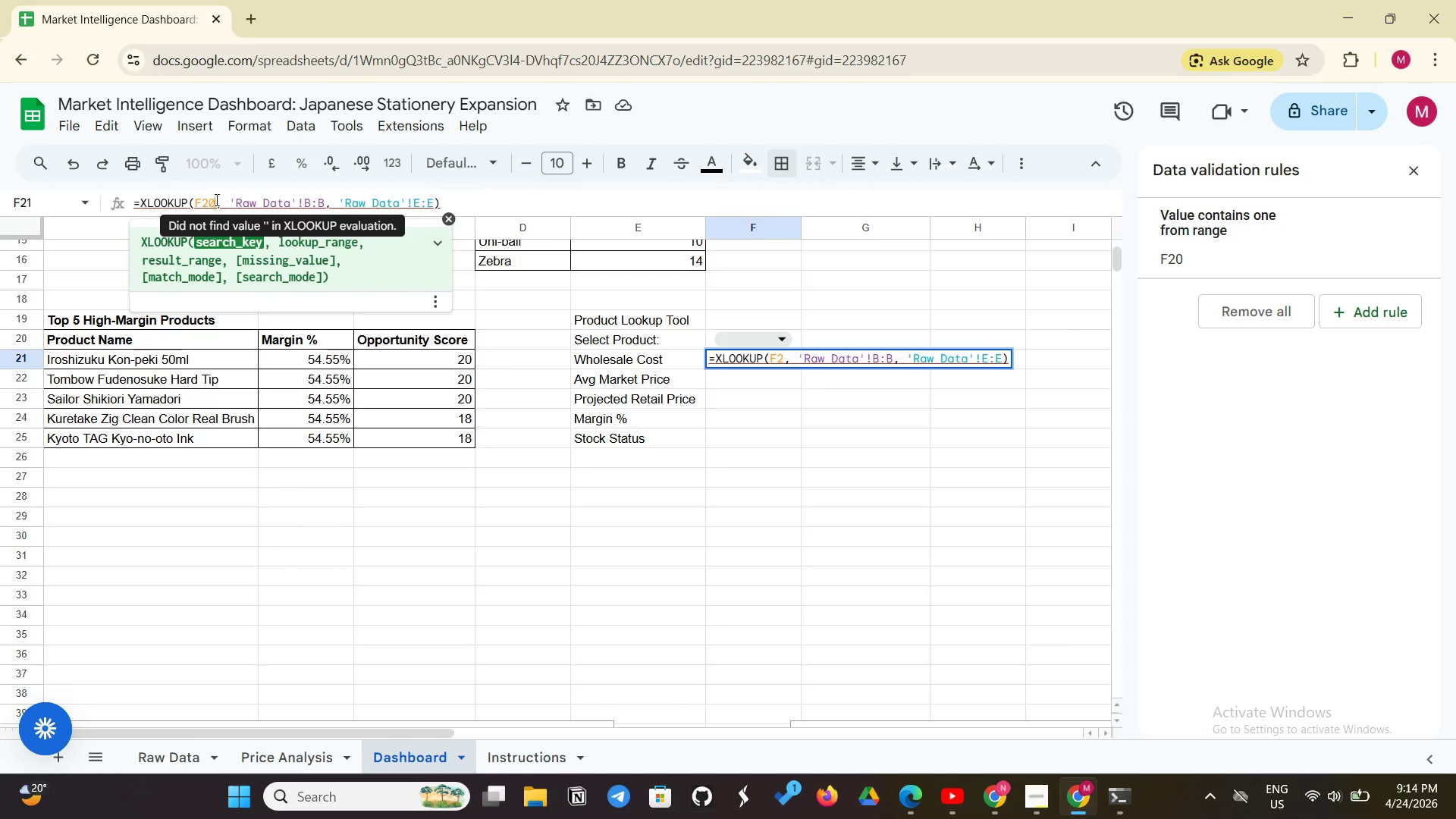 
key(0)
 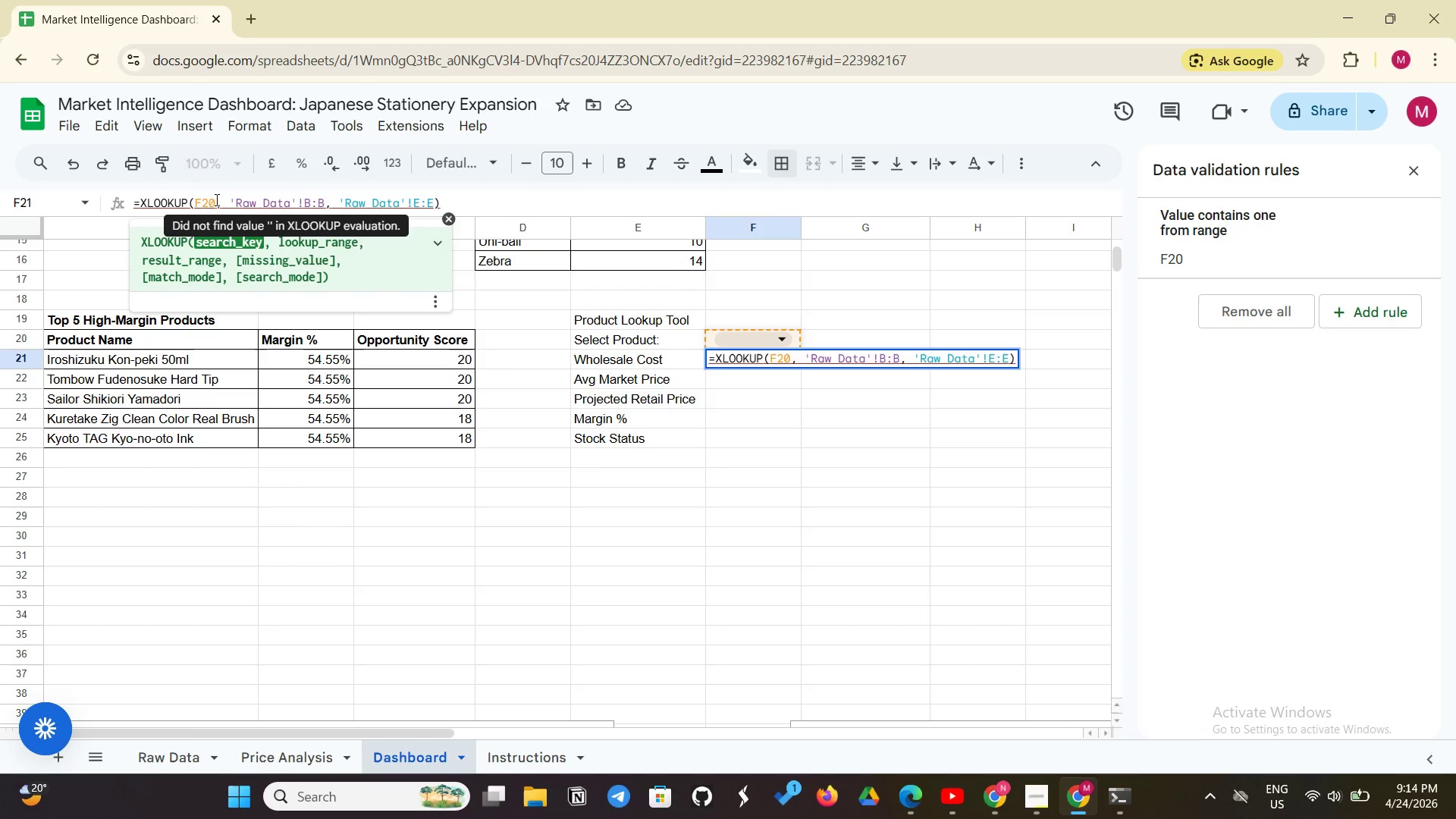 
key(Enter)
 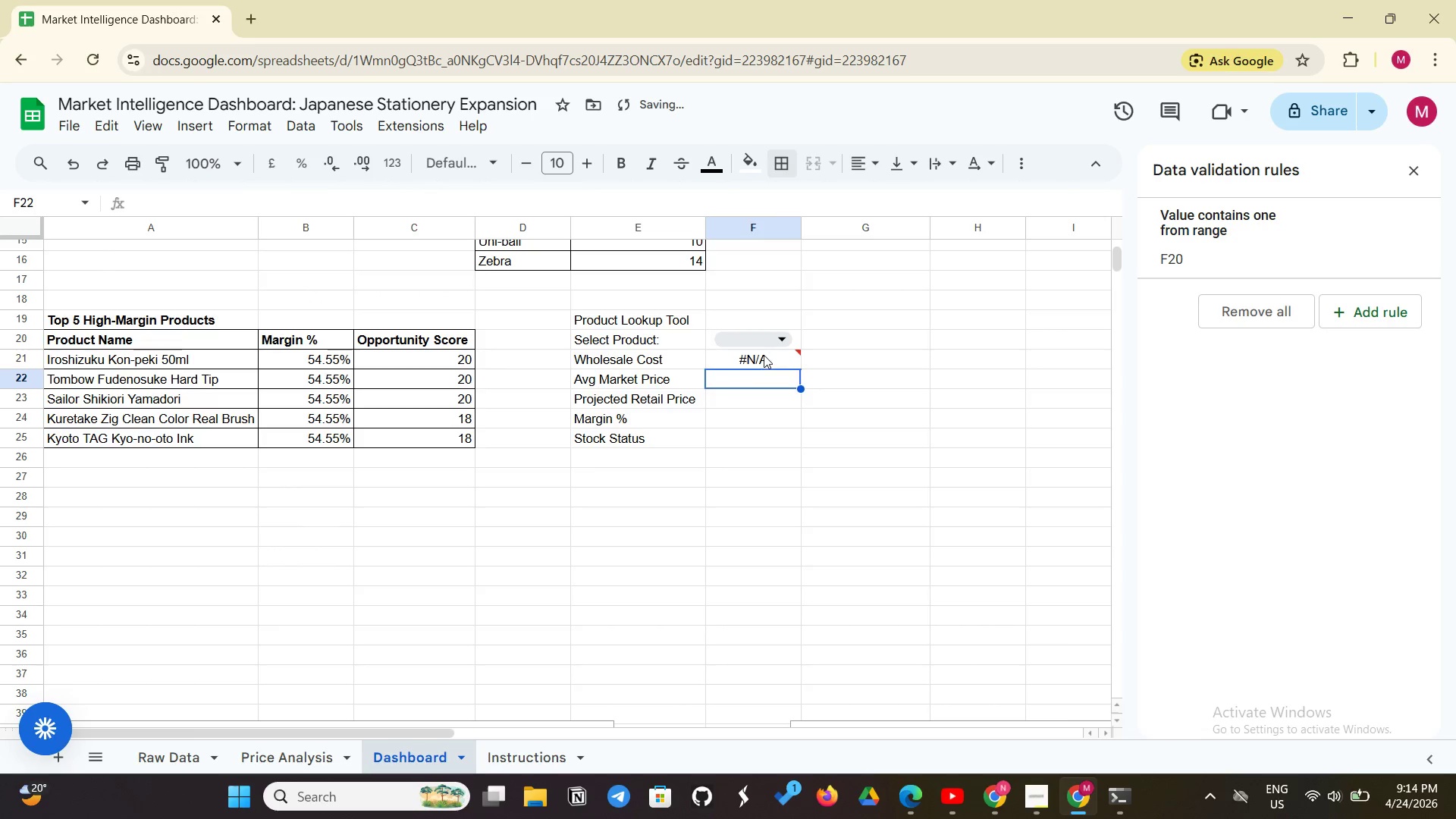 
left_click([748, 369])
 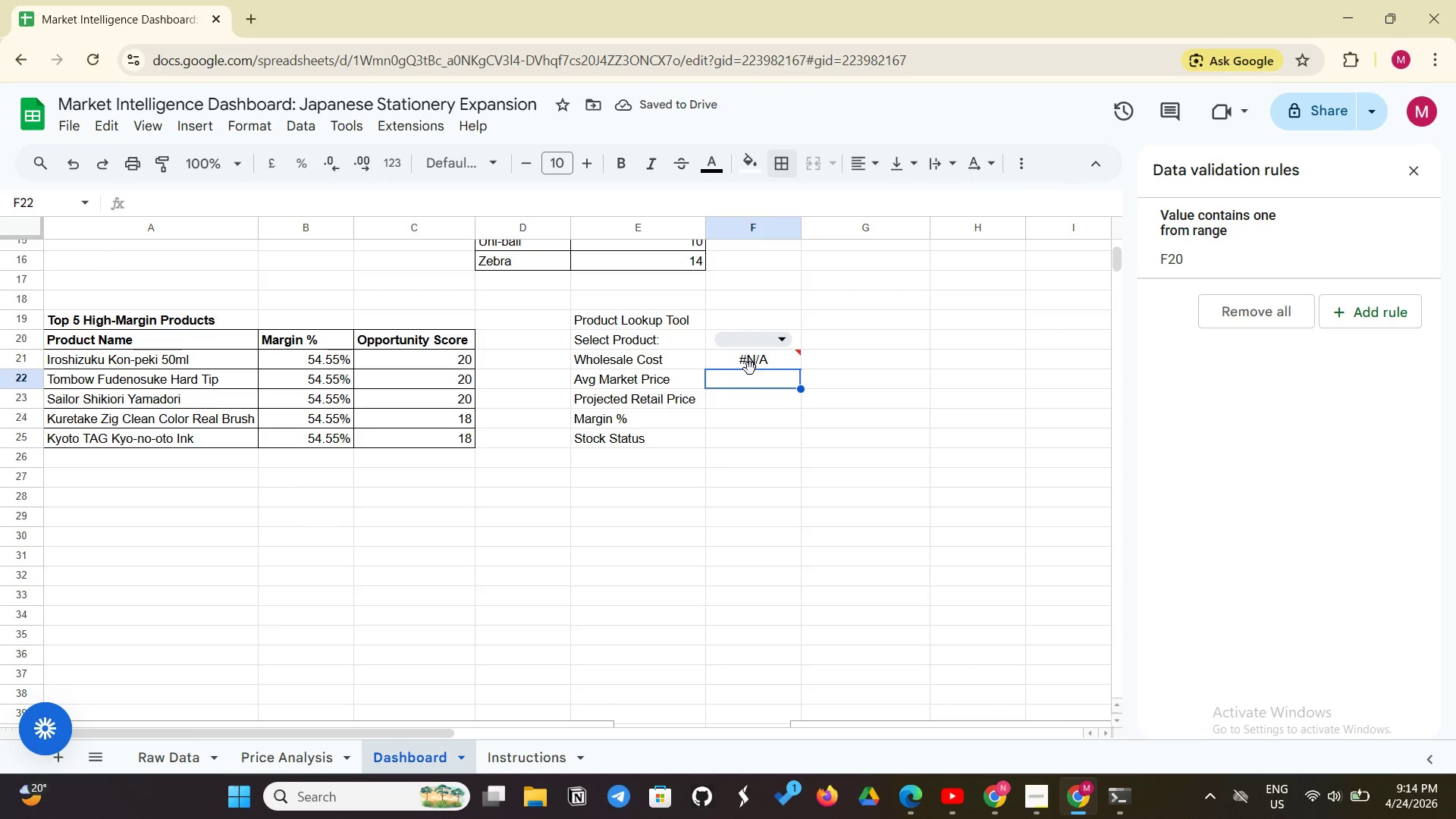 
mouse_move([772, 378])
 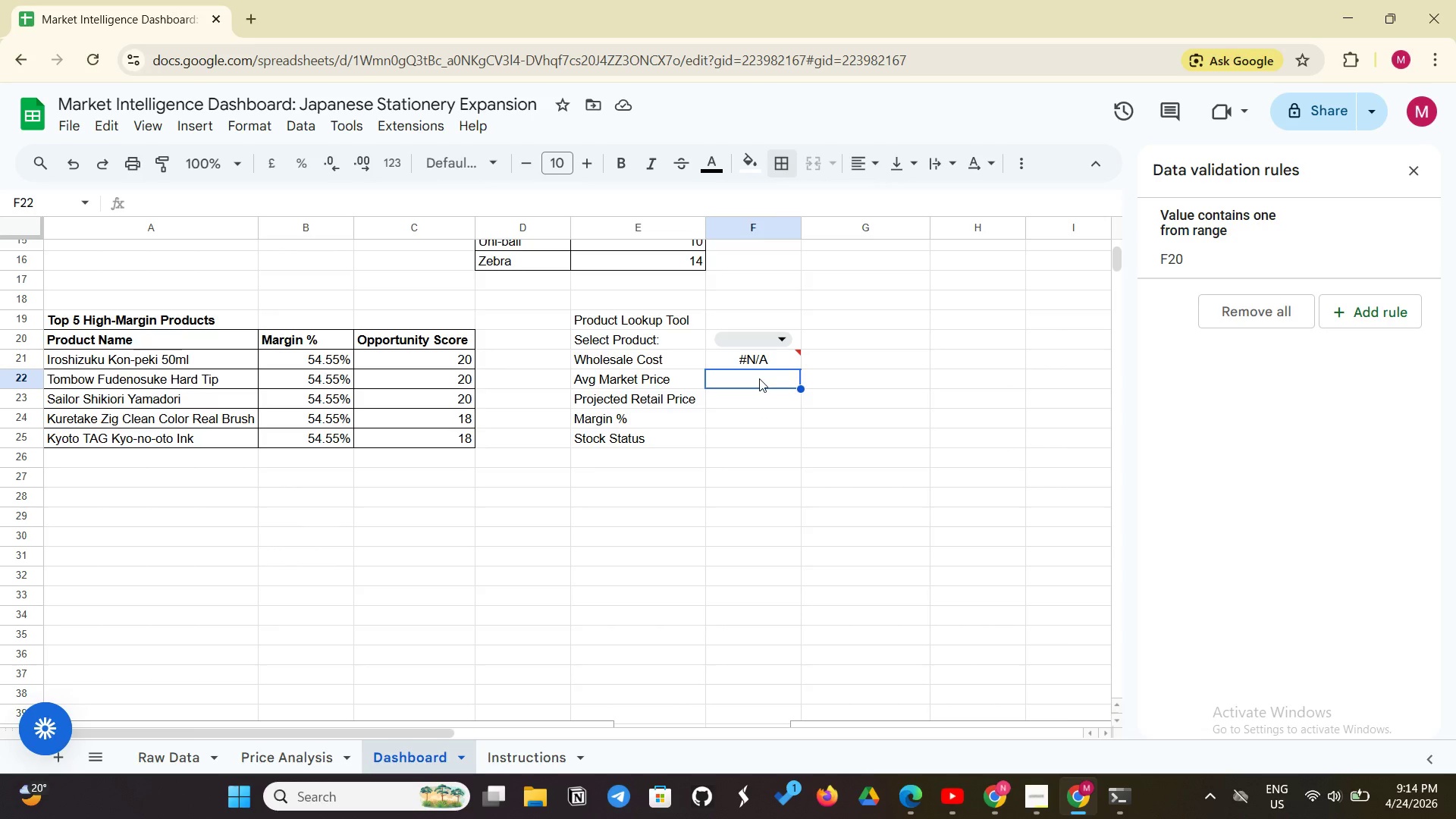 
wait(13.38)
 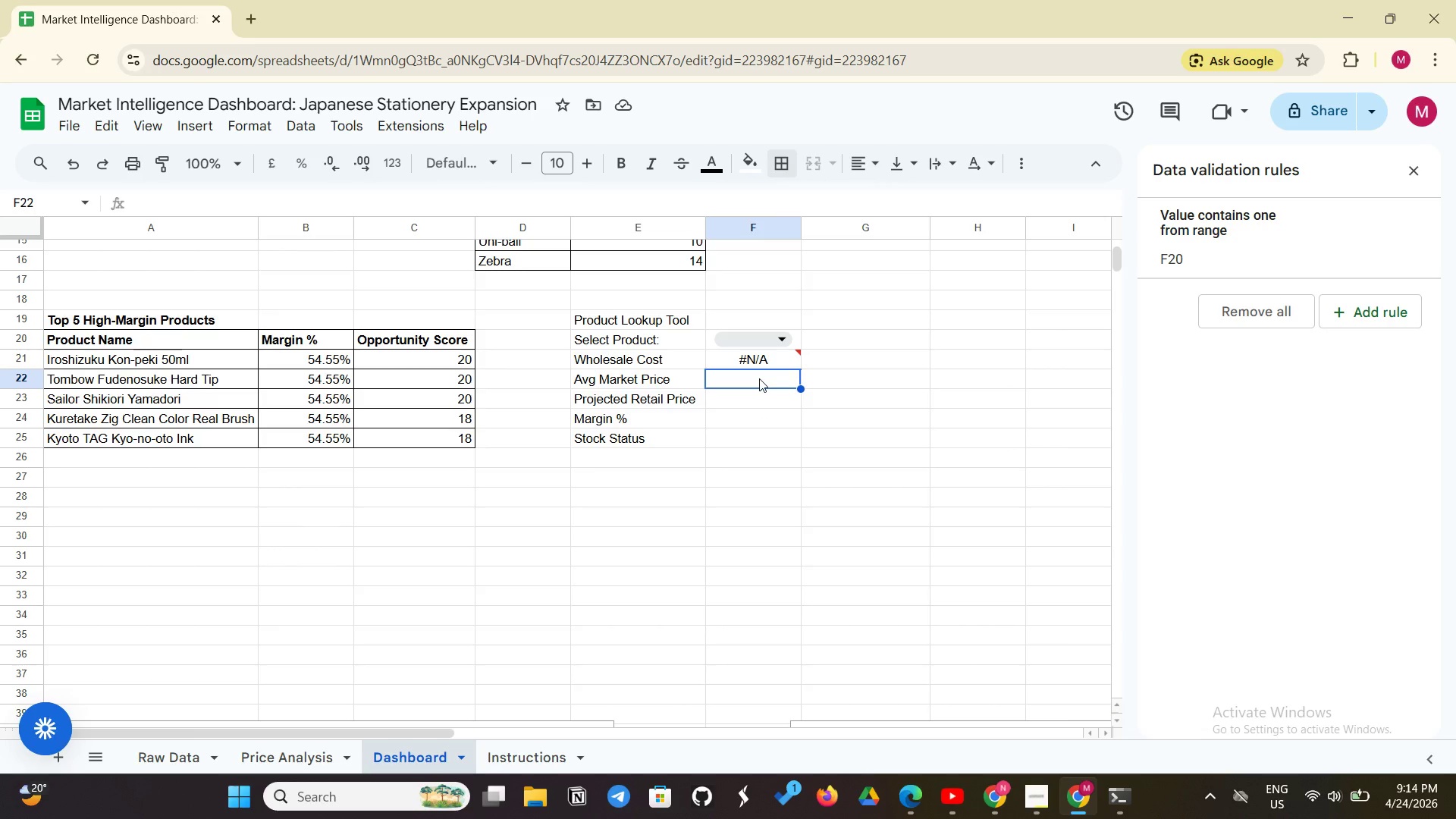 
type(=XLOOKUP)
 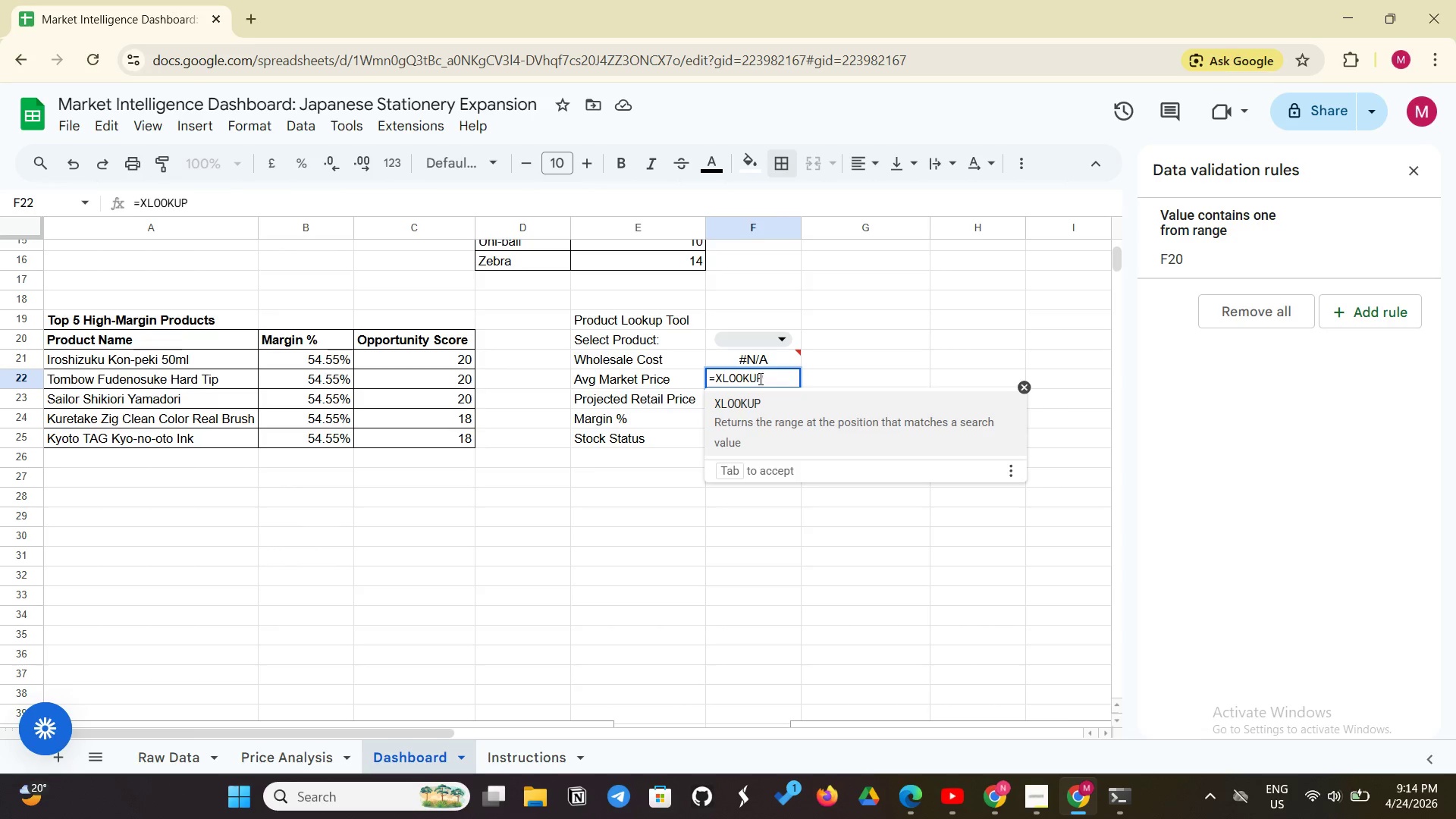 
wait(5.45)
 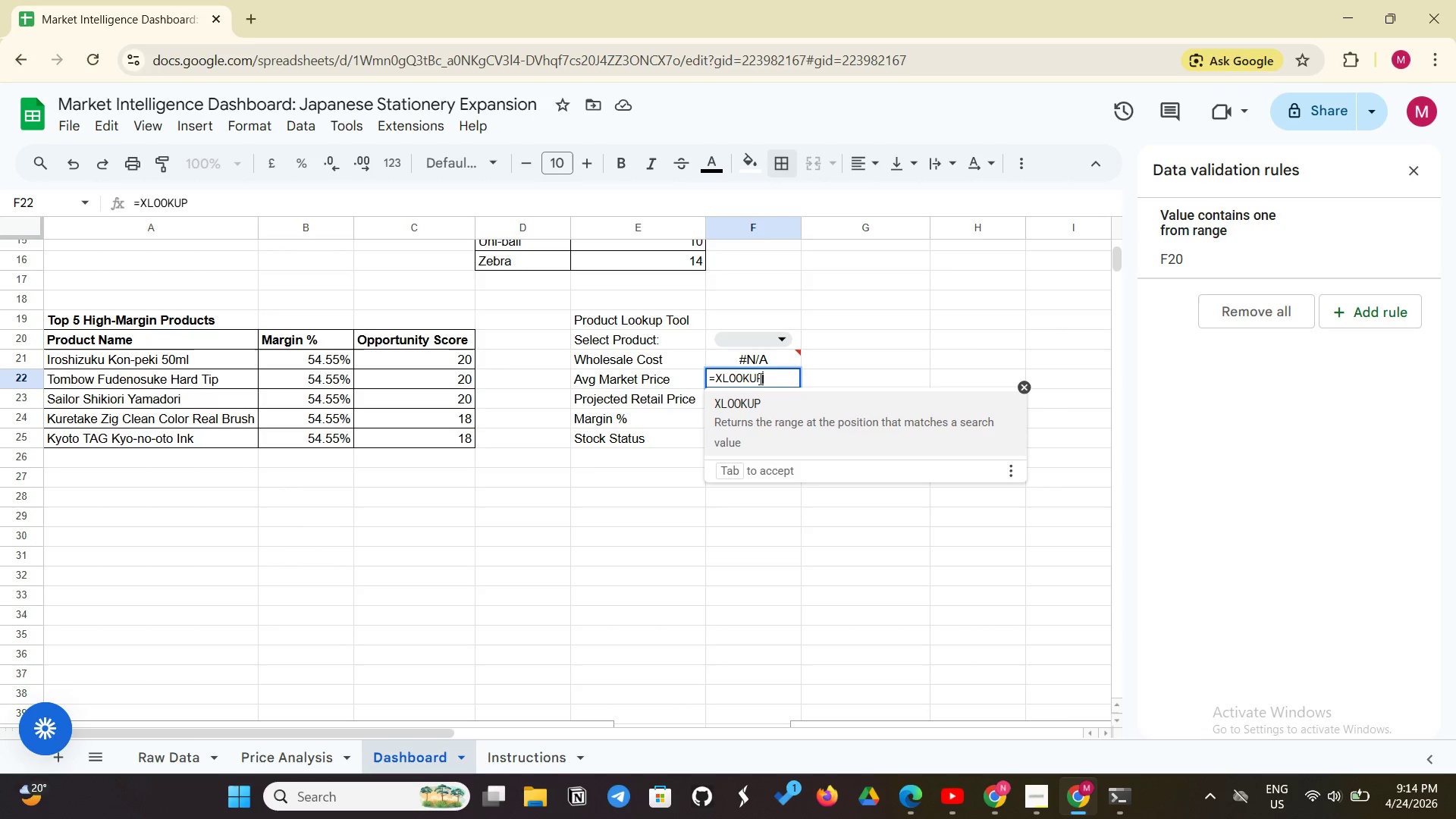 
type((F)
 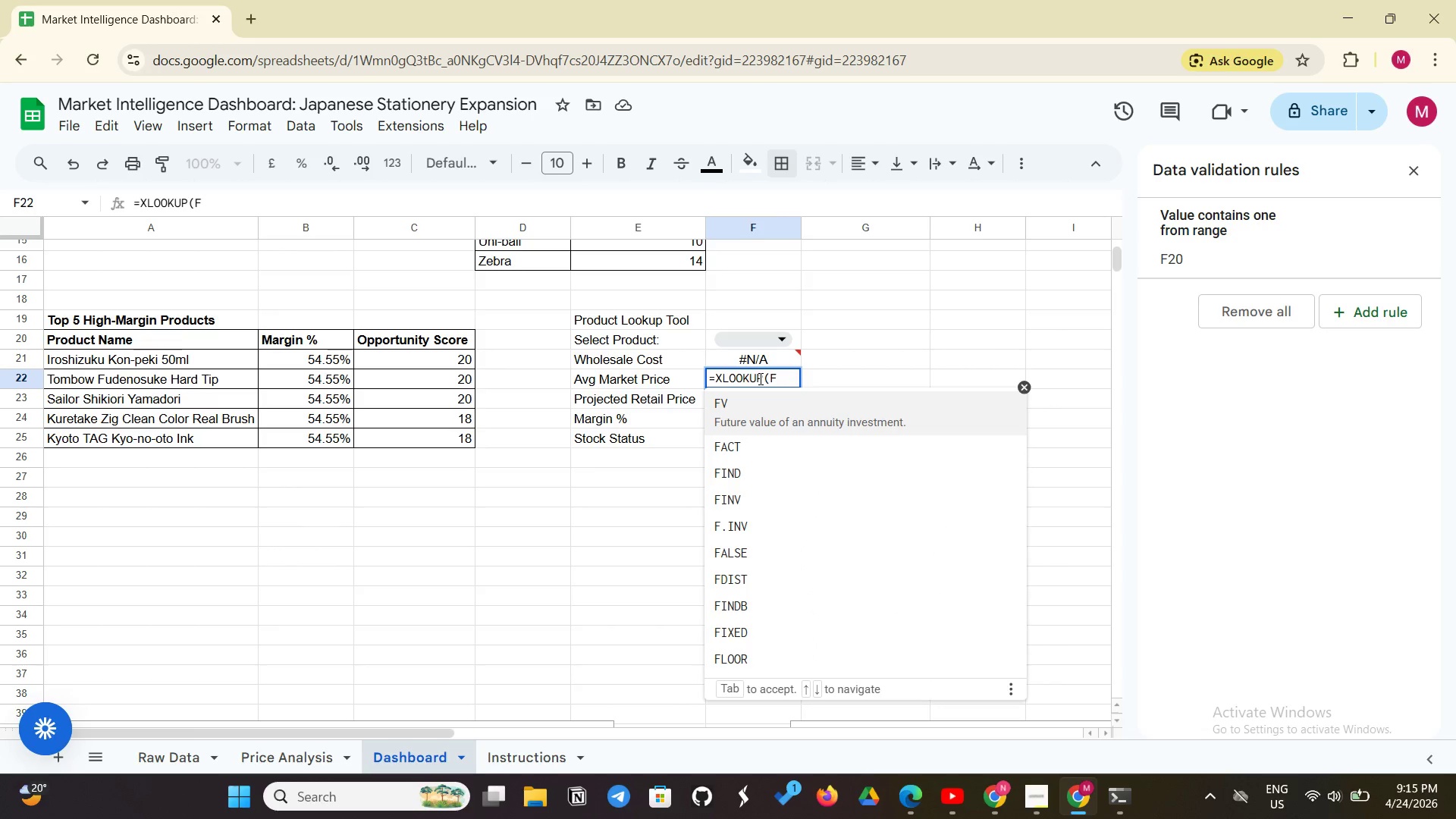 
wait(23.81)
 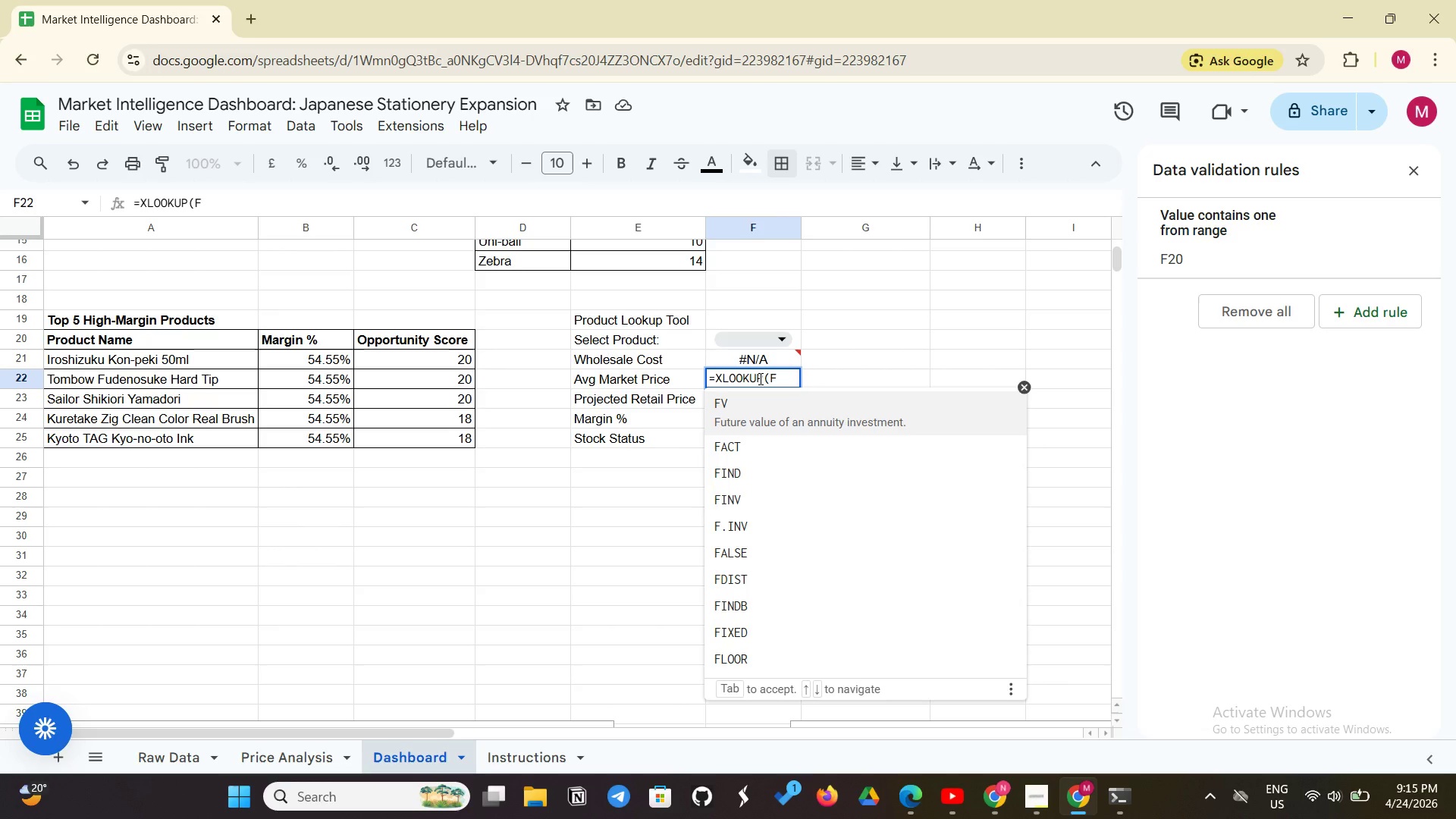 
type(11)
key(Backspace)
key(Backspace)
 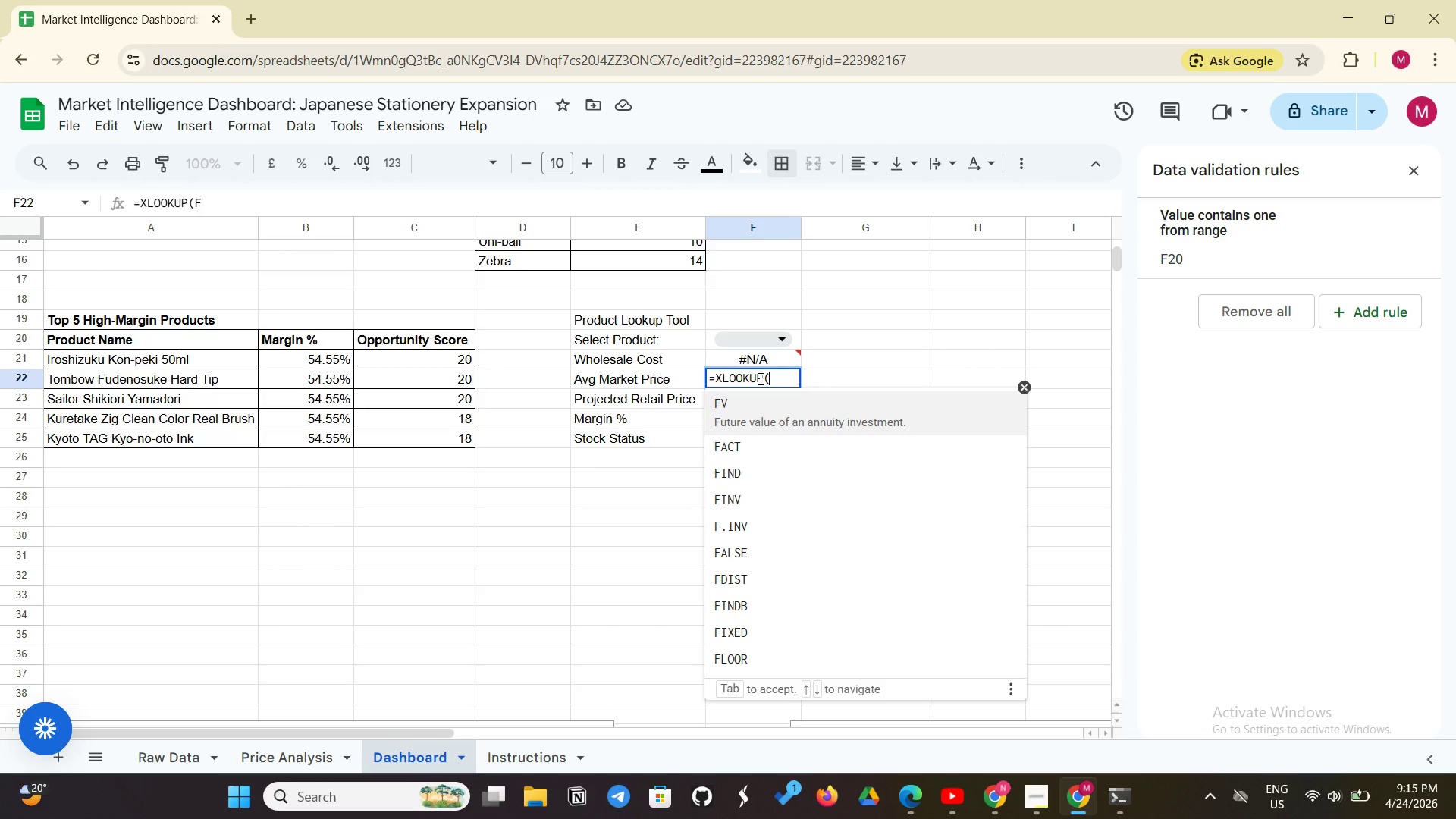 
hold_key(key=Backspace, duration=0.31)
 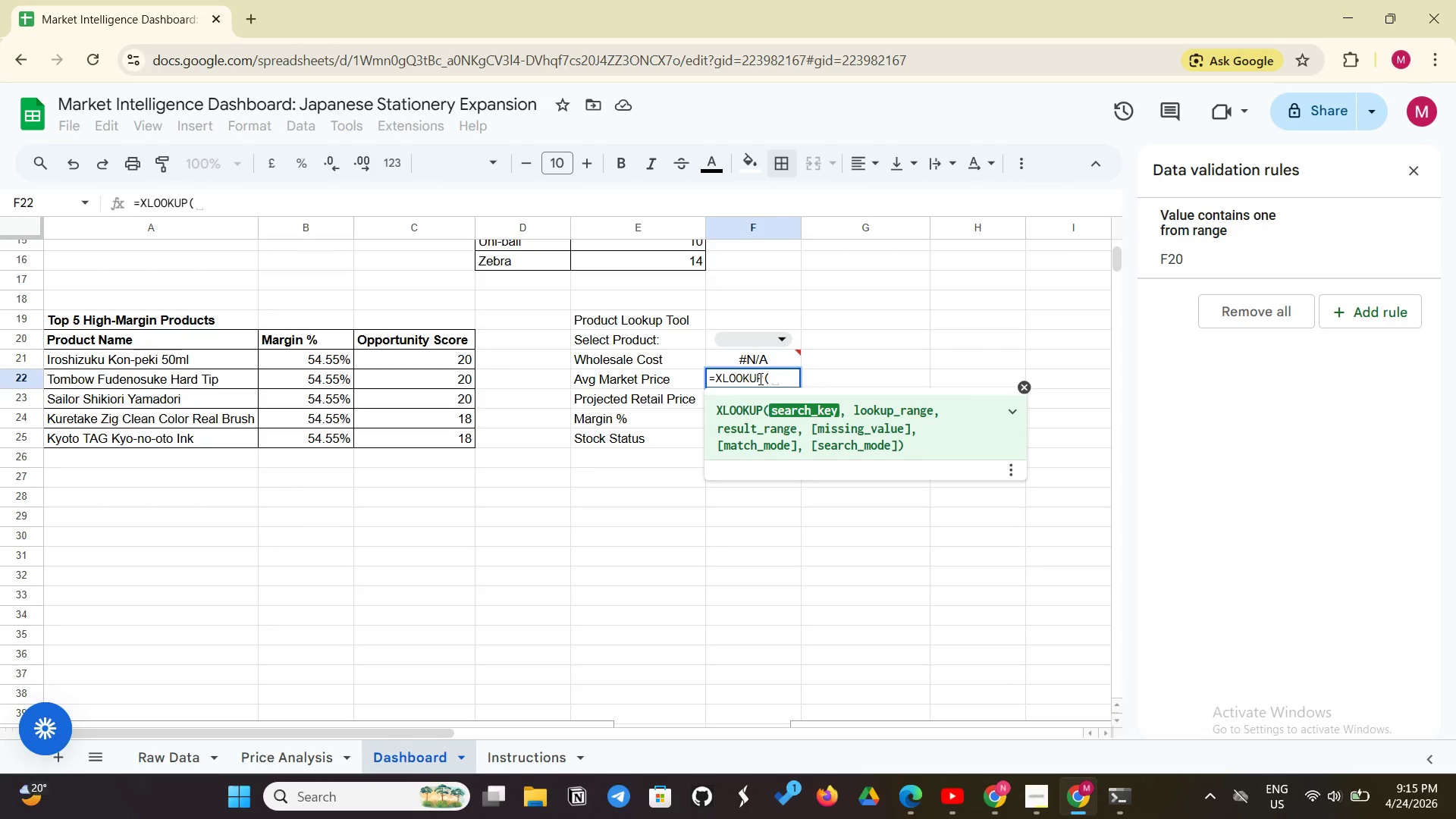 
key(Shift+F)
 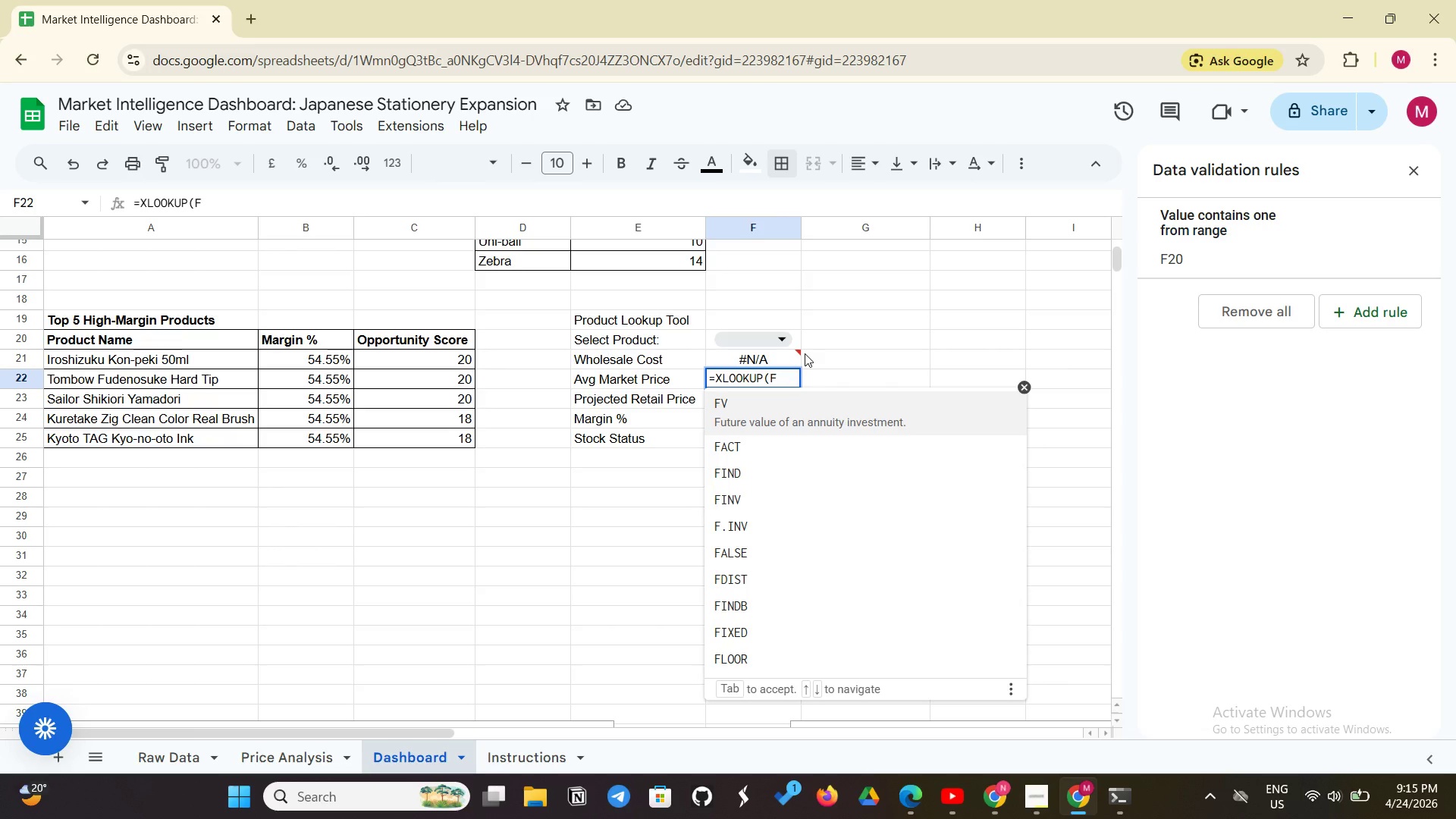 
wait(31.38)
 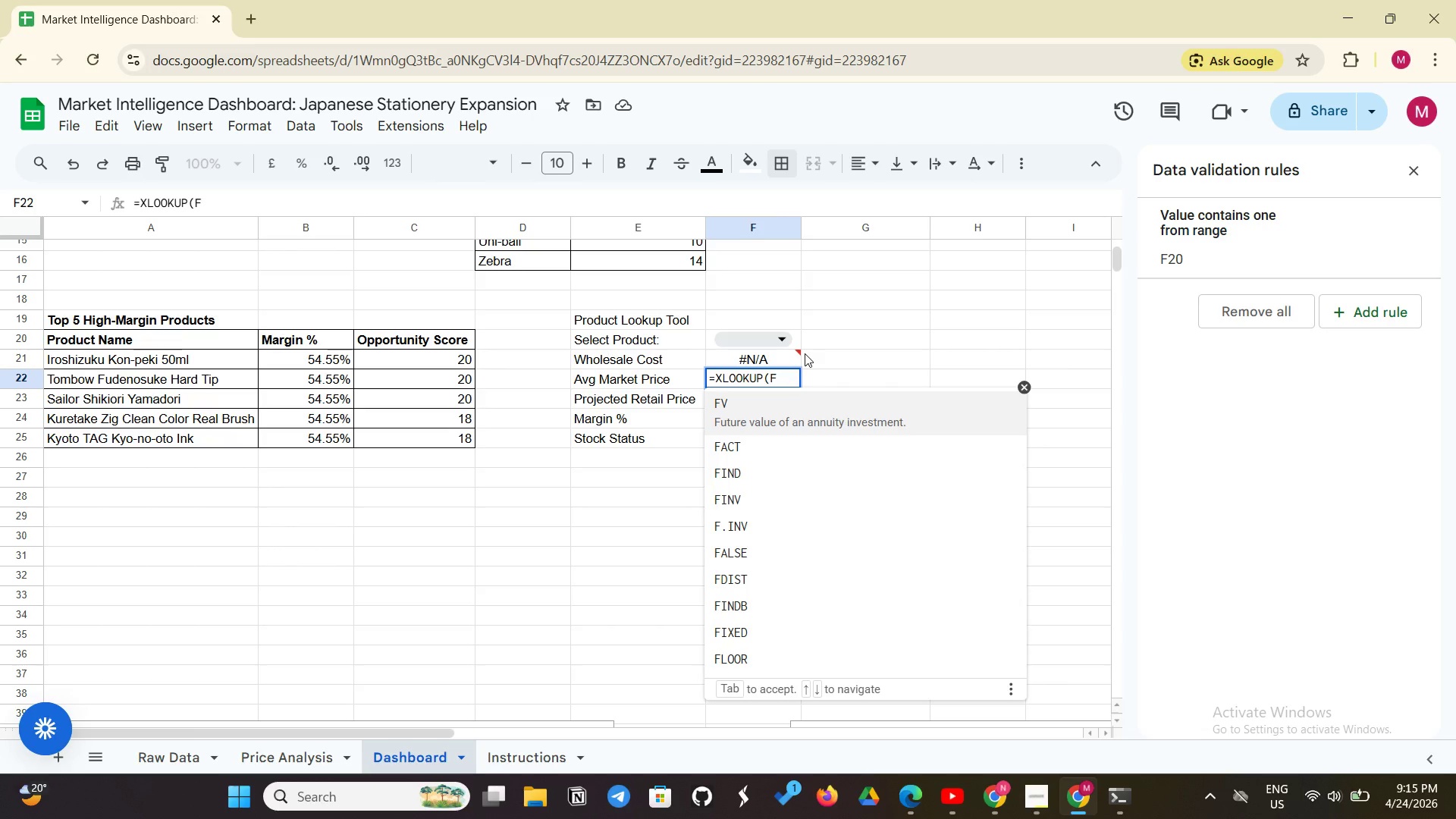 
type(200)
key(Backspace)
 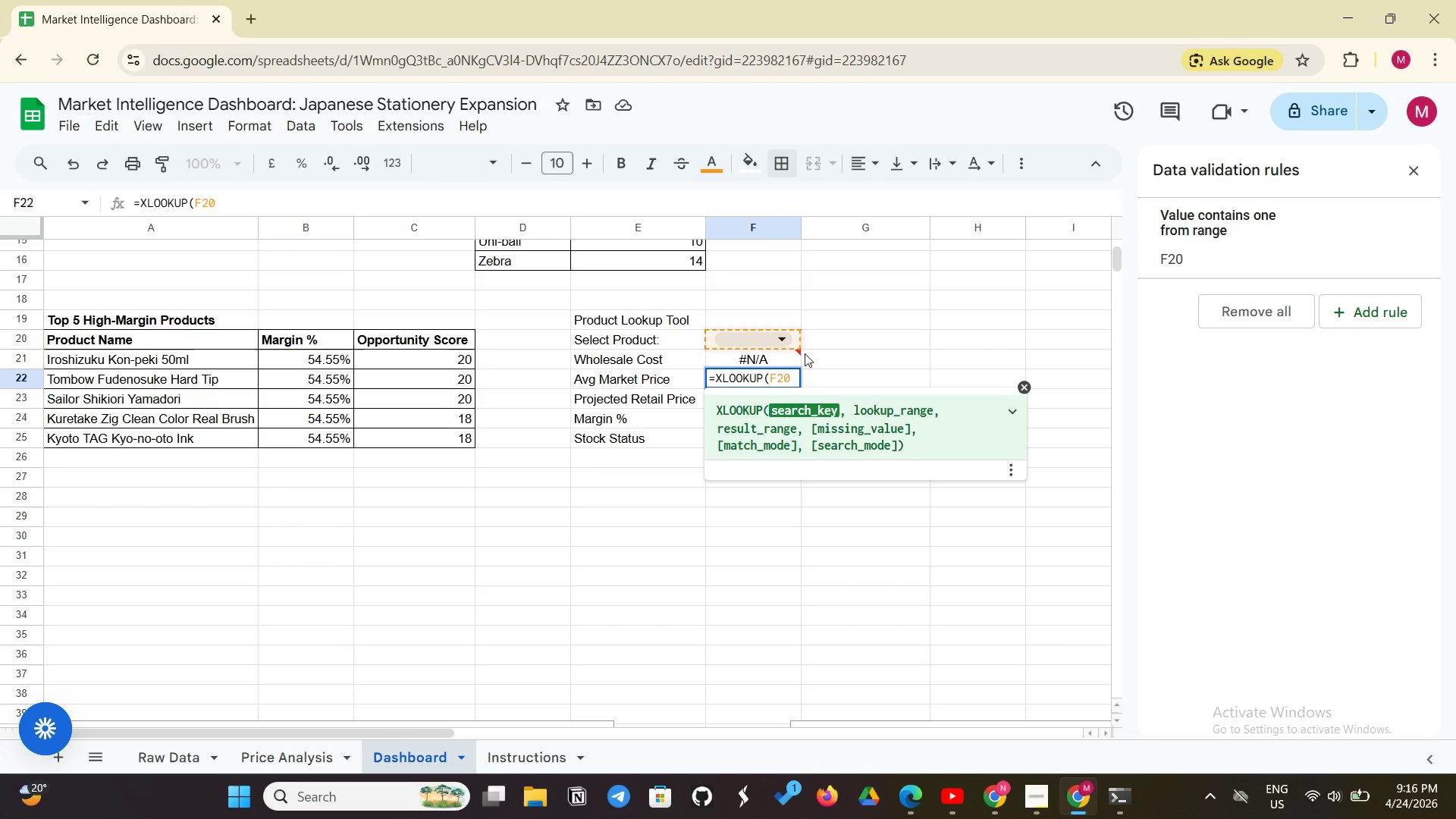 
wait(6.7)
 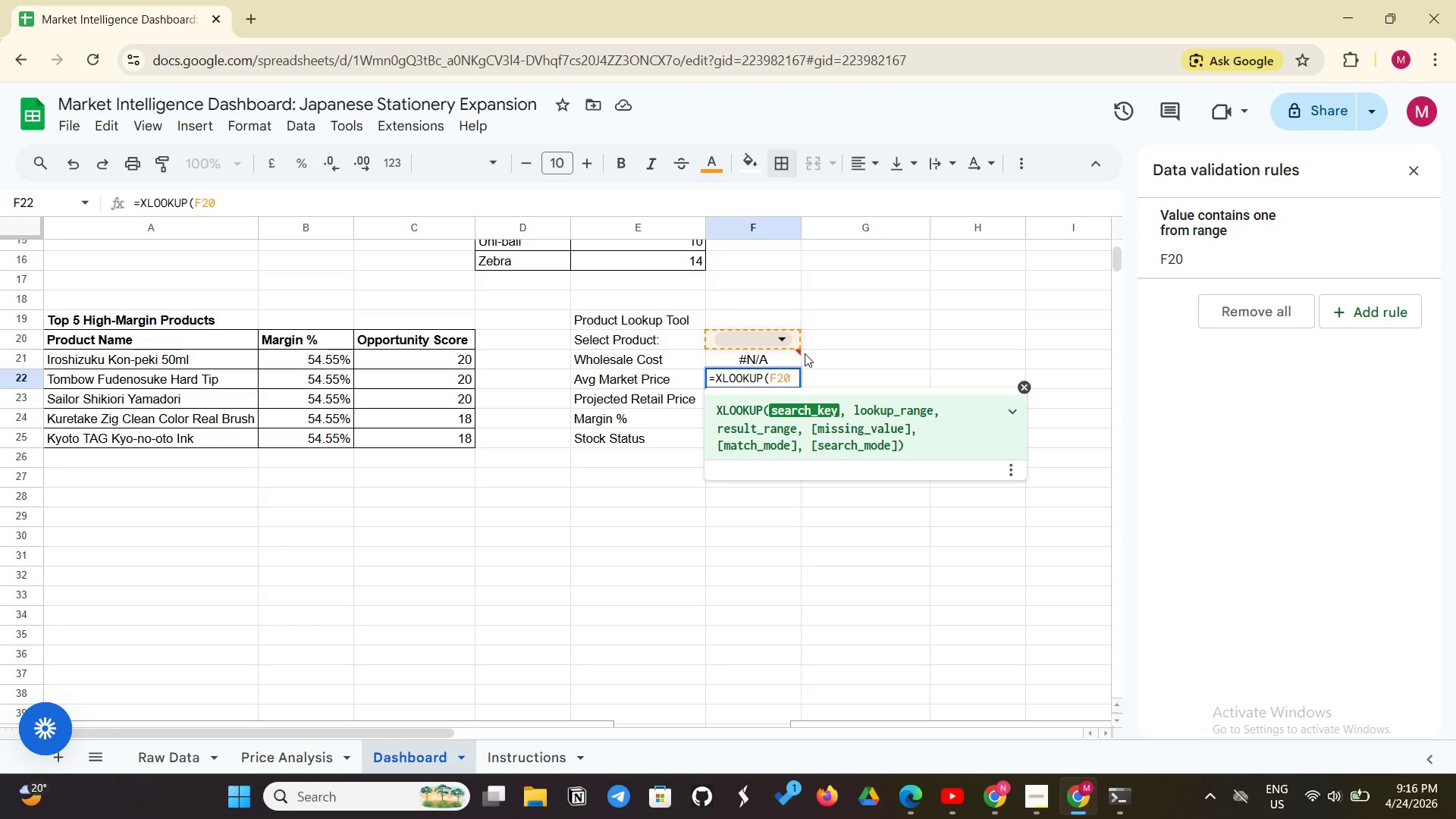 
left_click([1036, 799])